 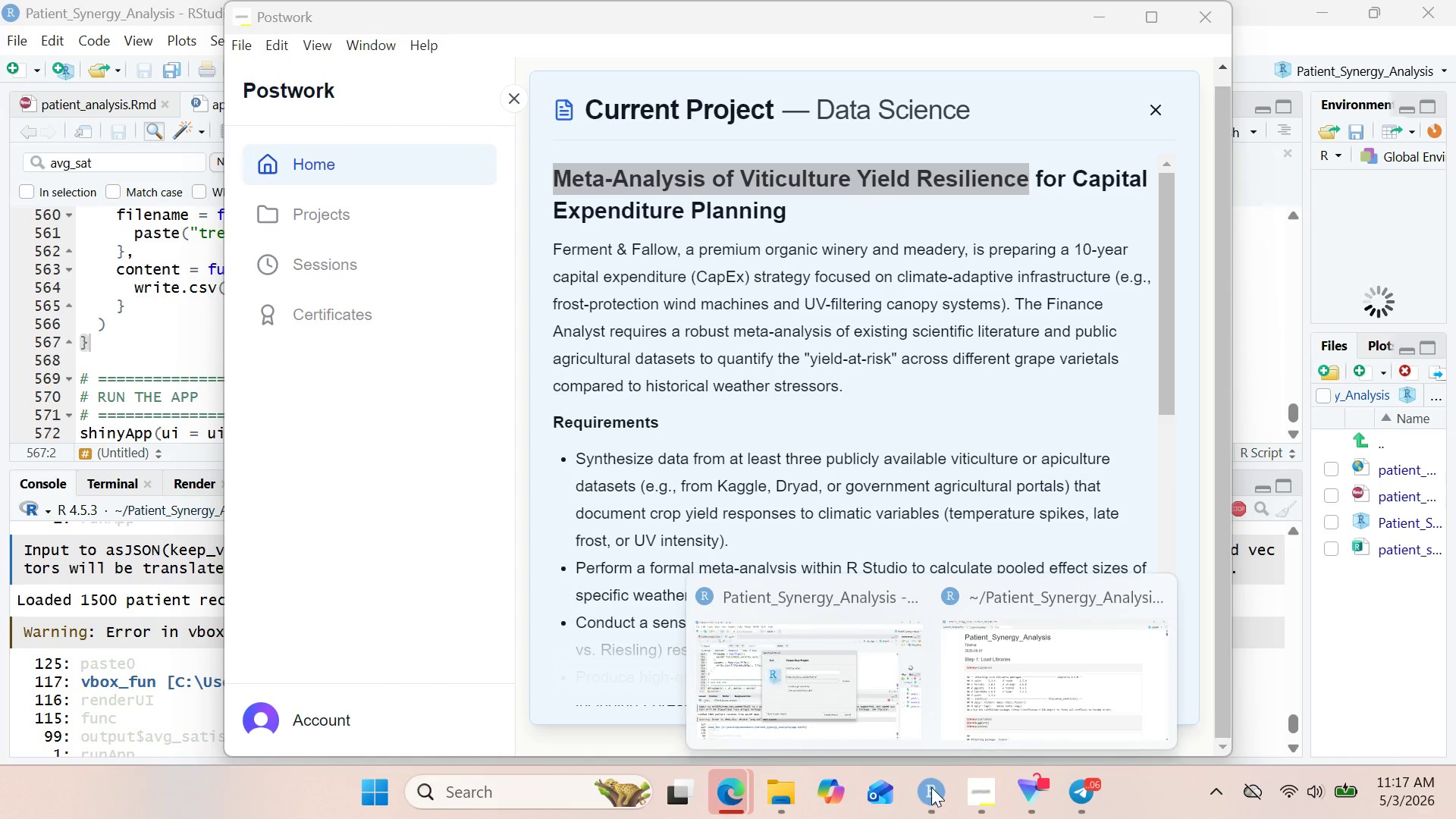 
left_click([864, 695])
 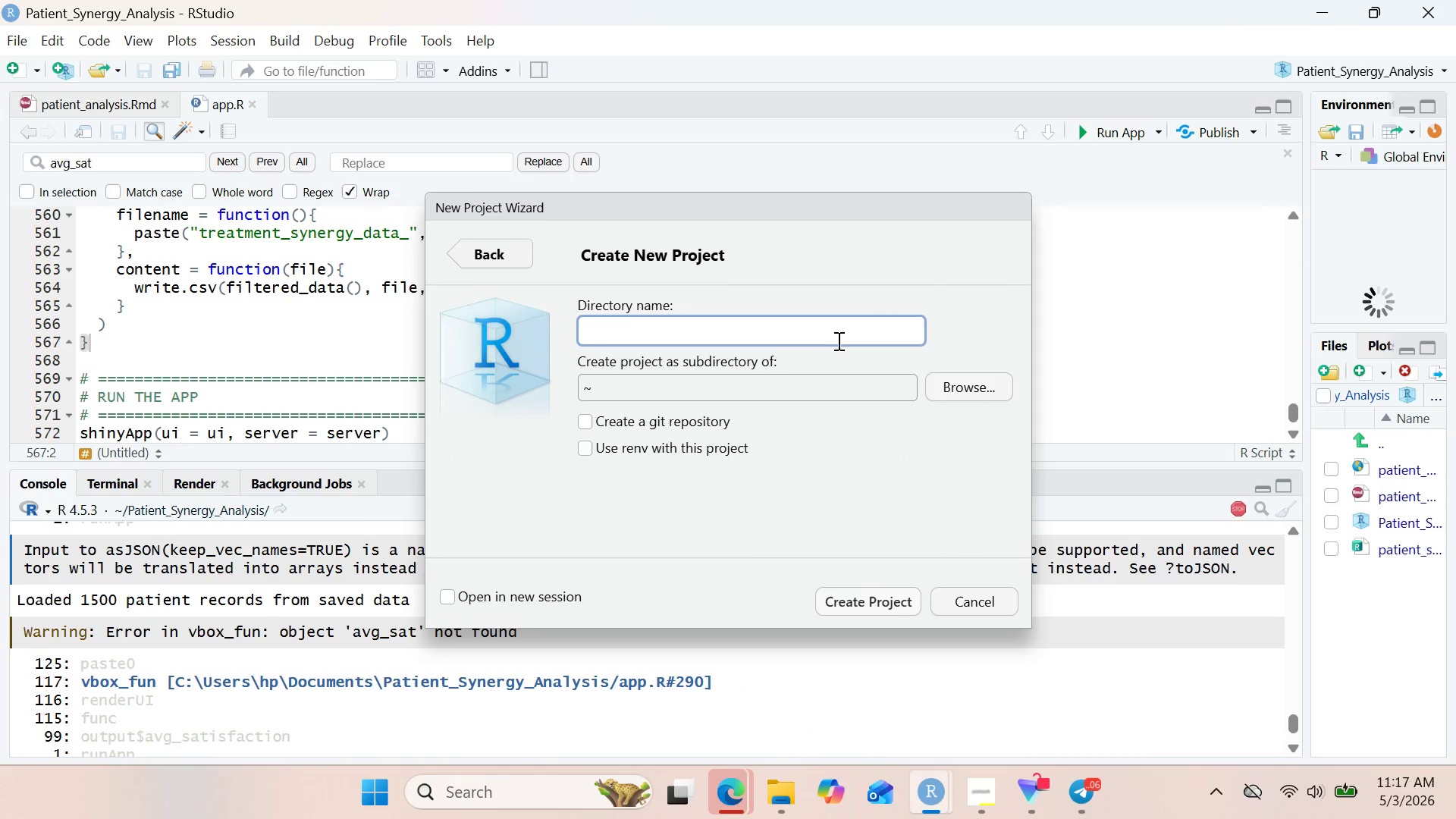 
left_click([838, 337])
 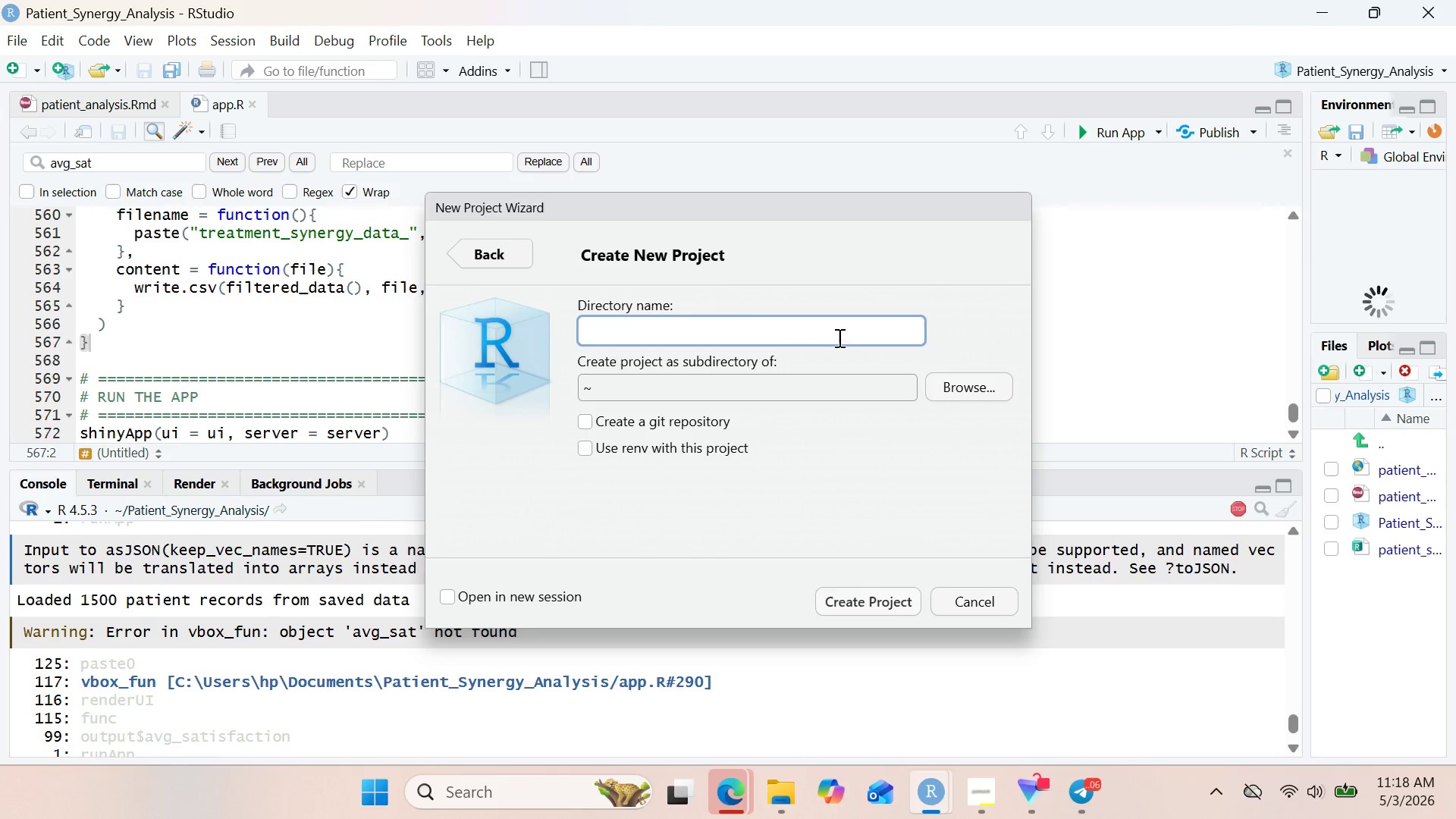 
key(Control+V)
 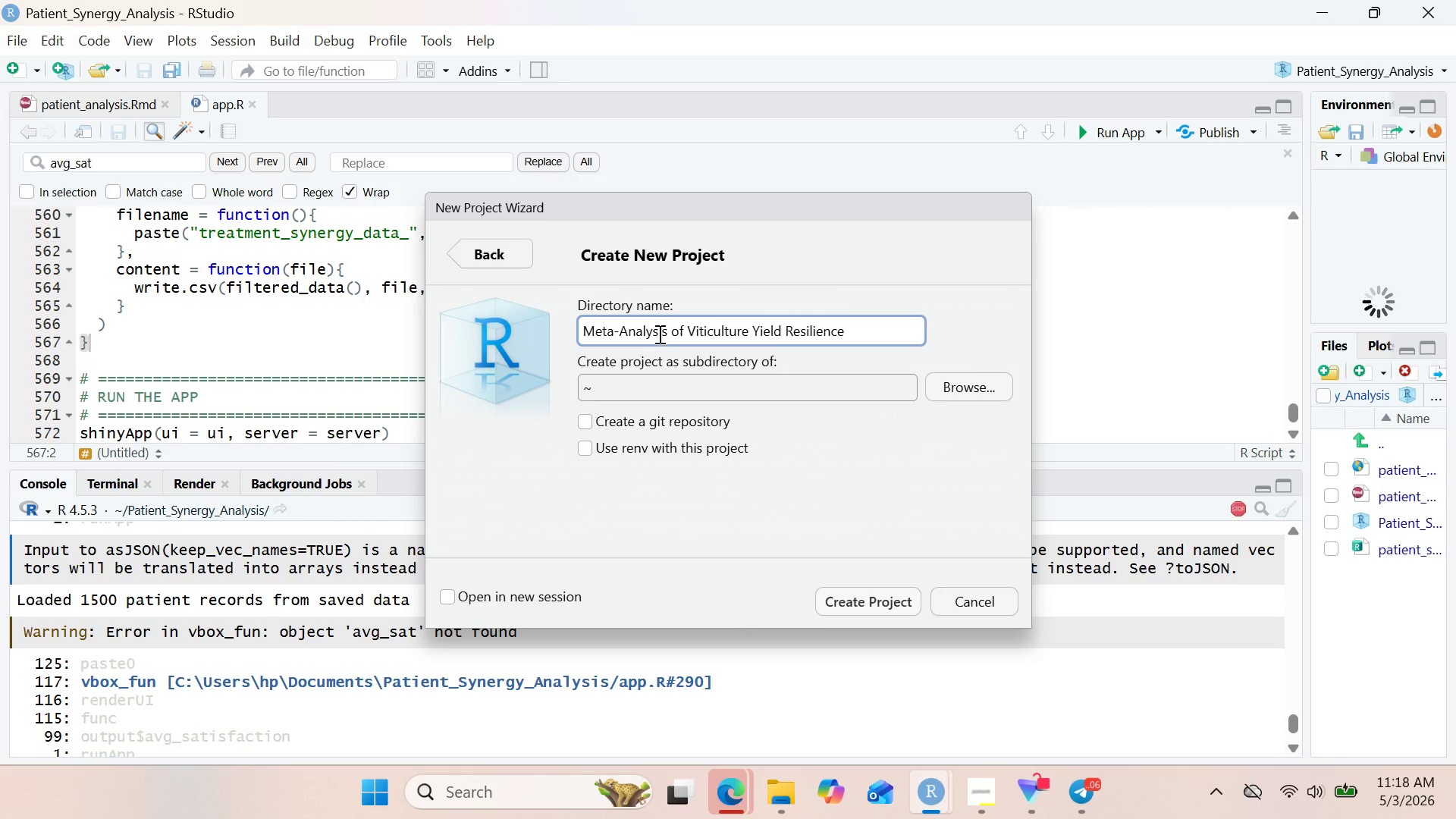 
left_click([673, 330])
 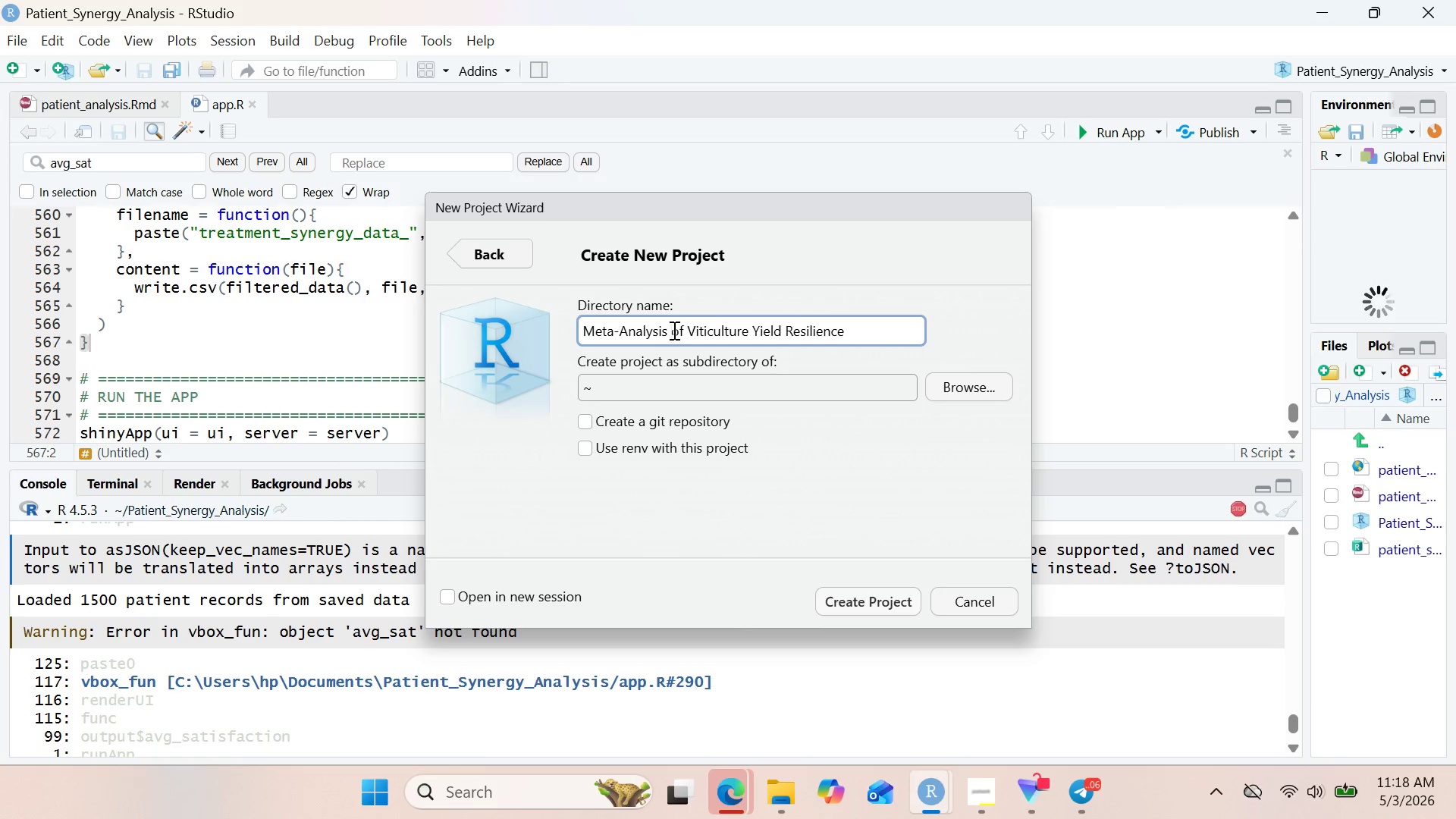 
key(Backspace)
 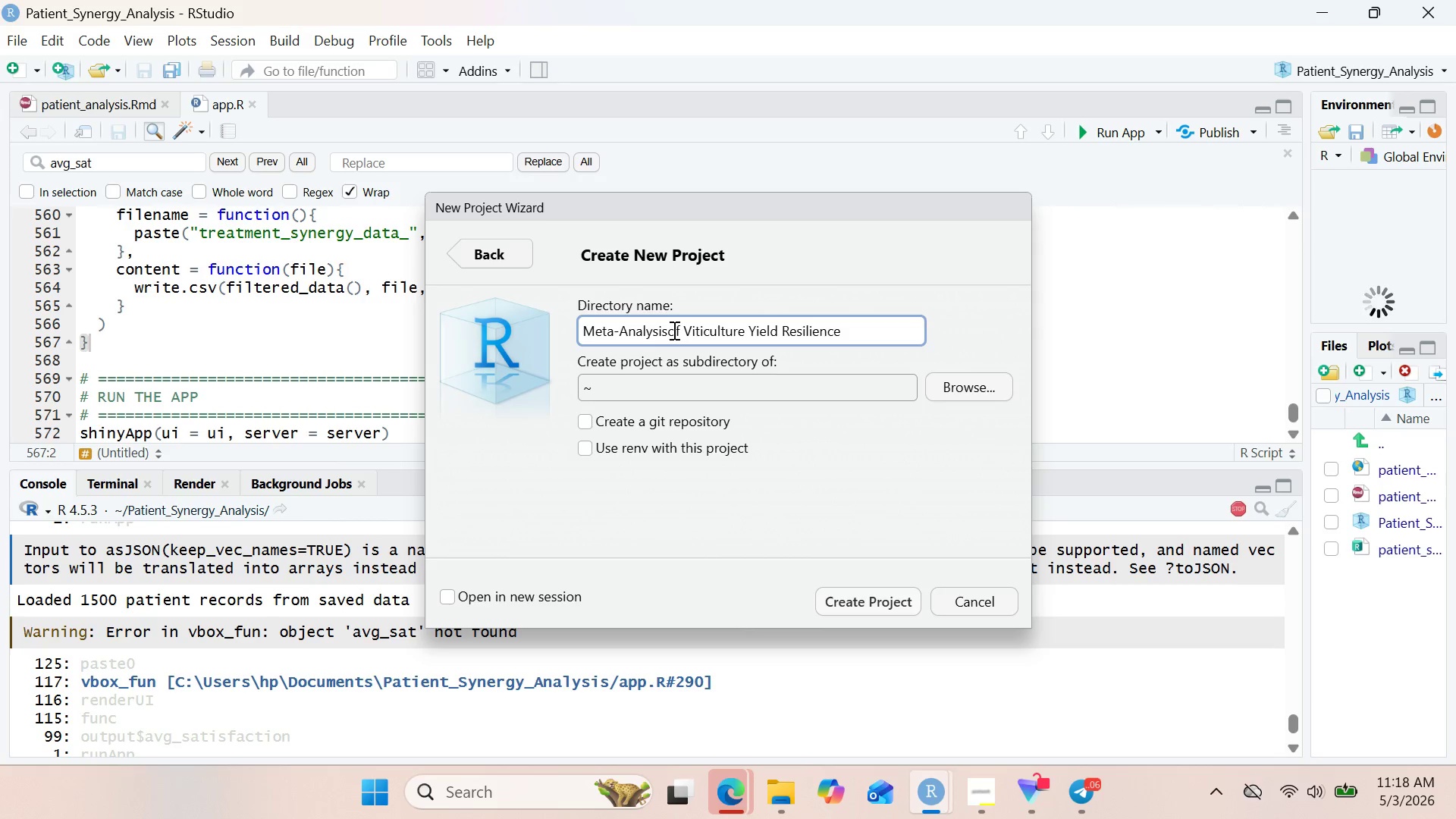 
key(Shift+Minus)
 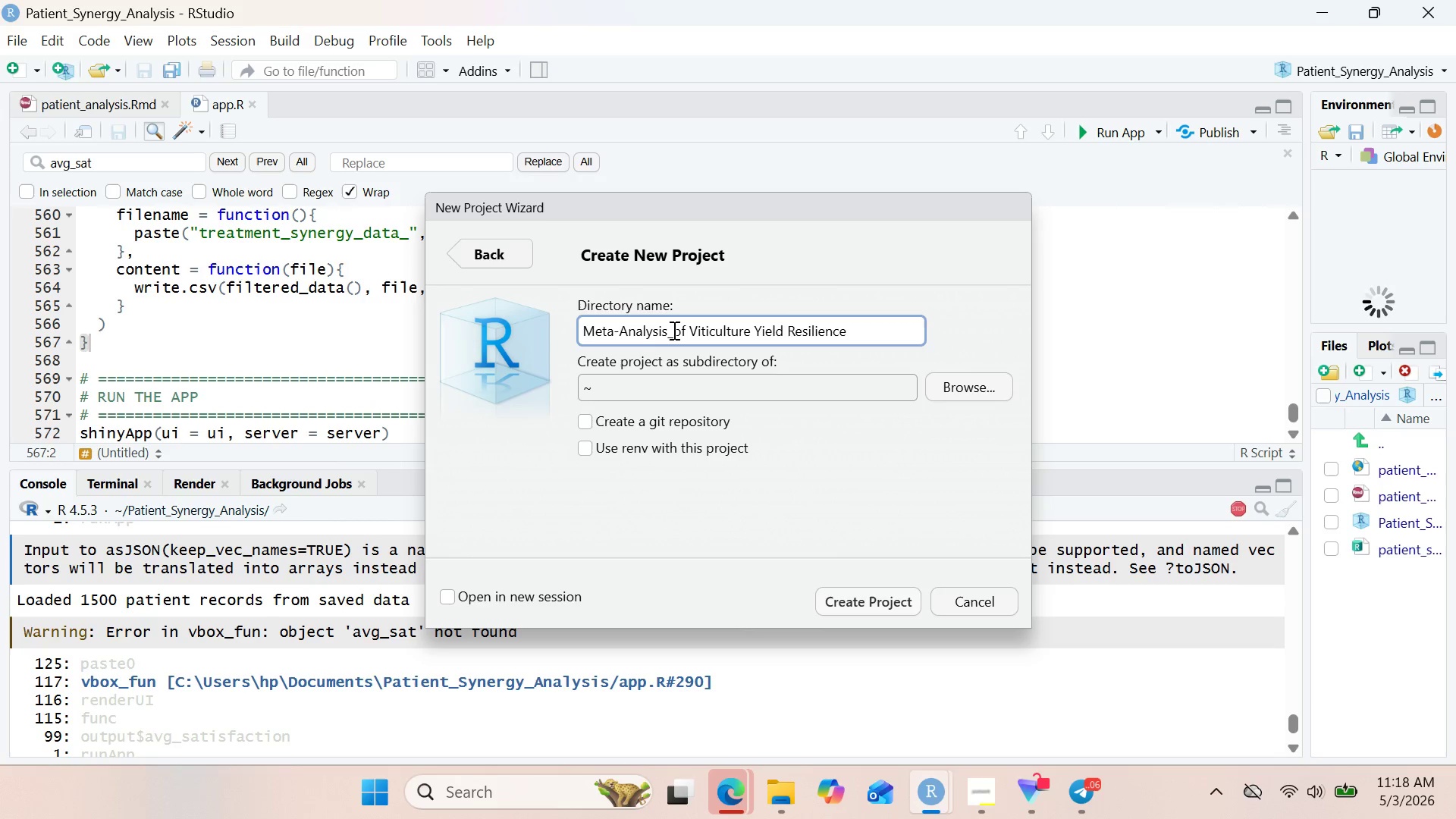 
key(ArrowRight)
 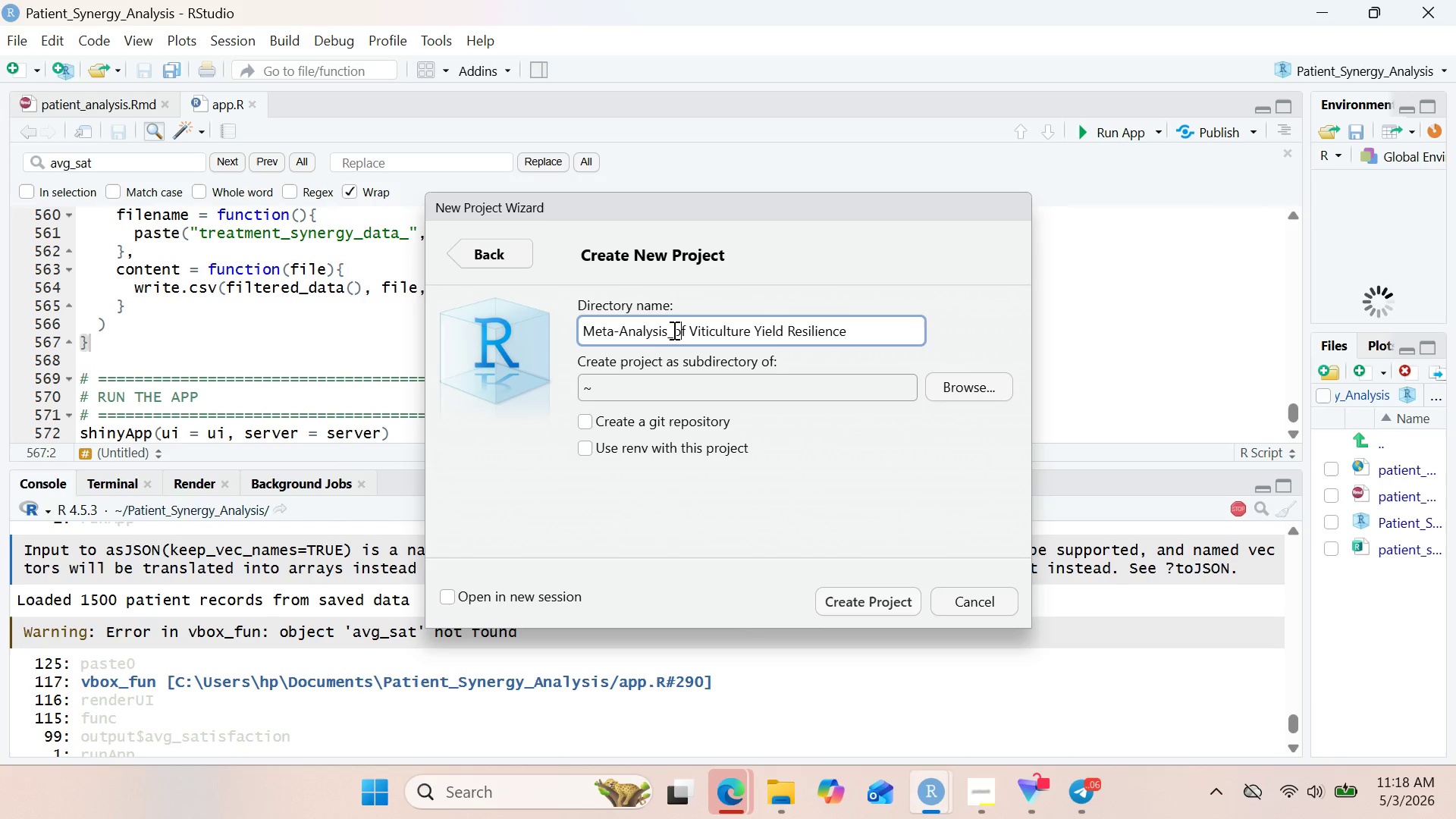 
key(ArrowRight)
 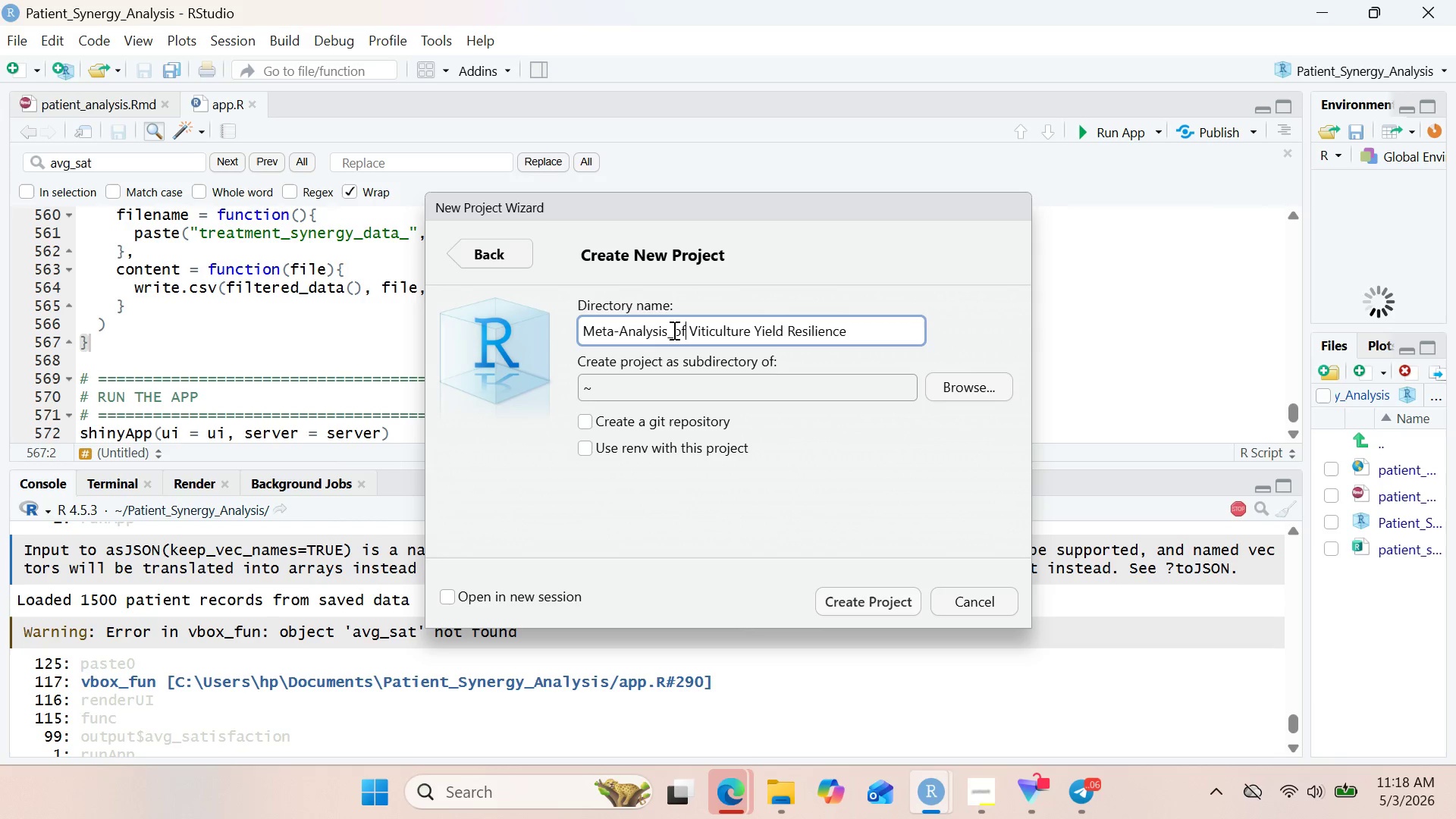 
key(ArrowRight)
 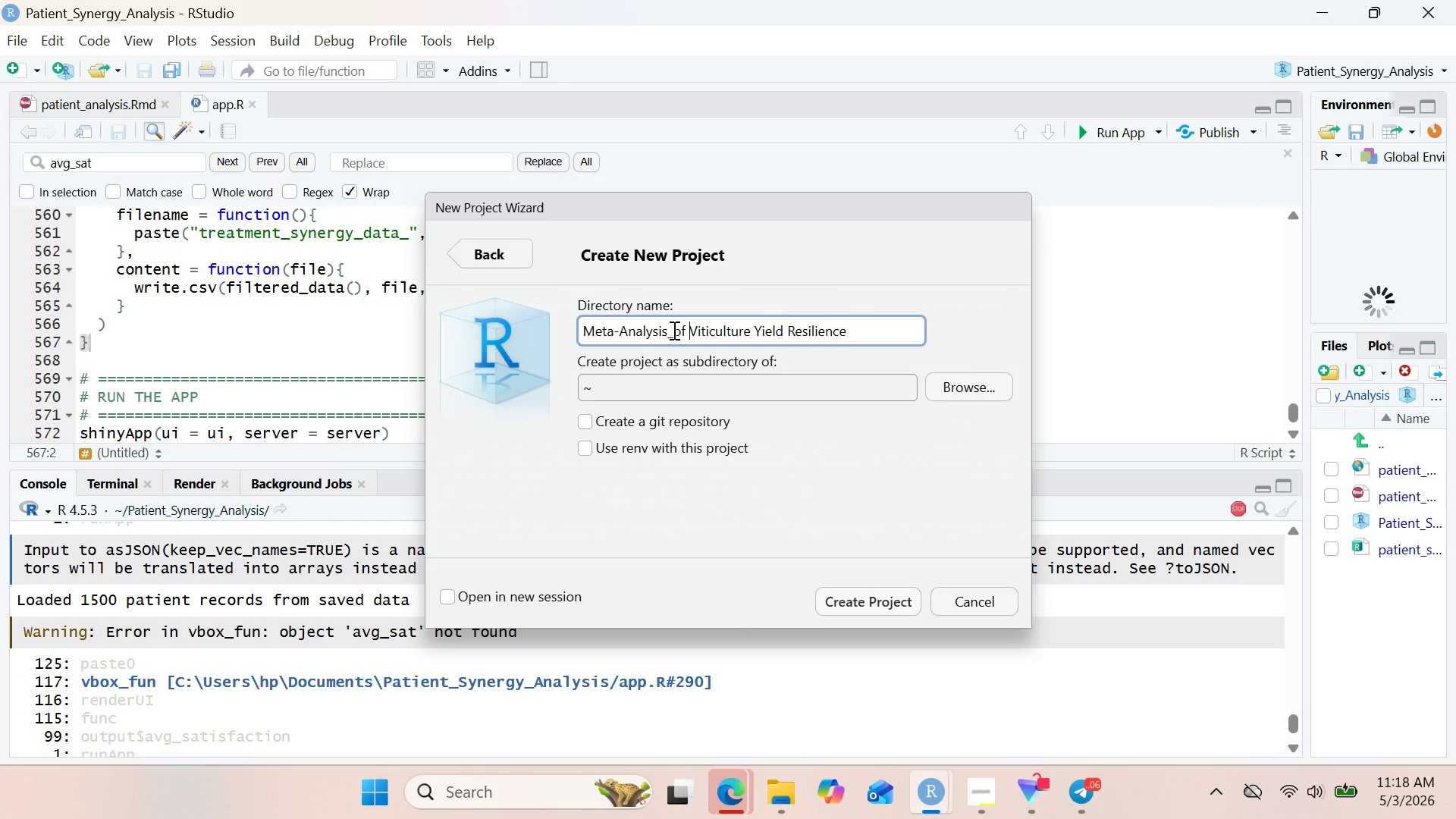 
key(Backspace)
 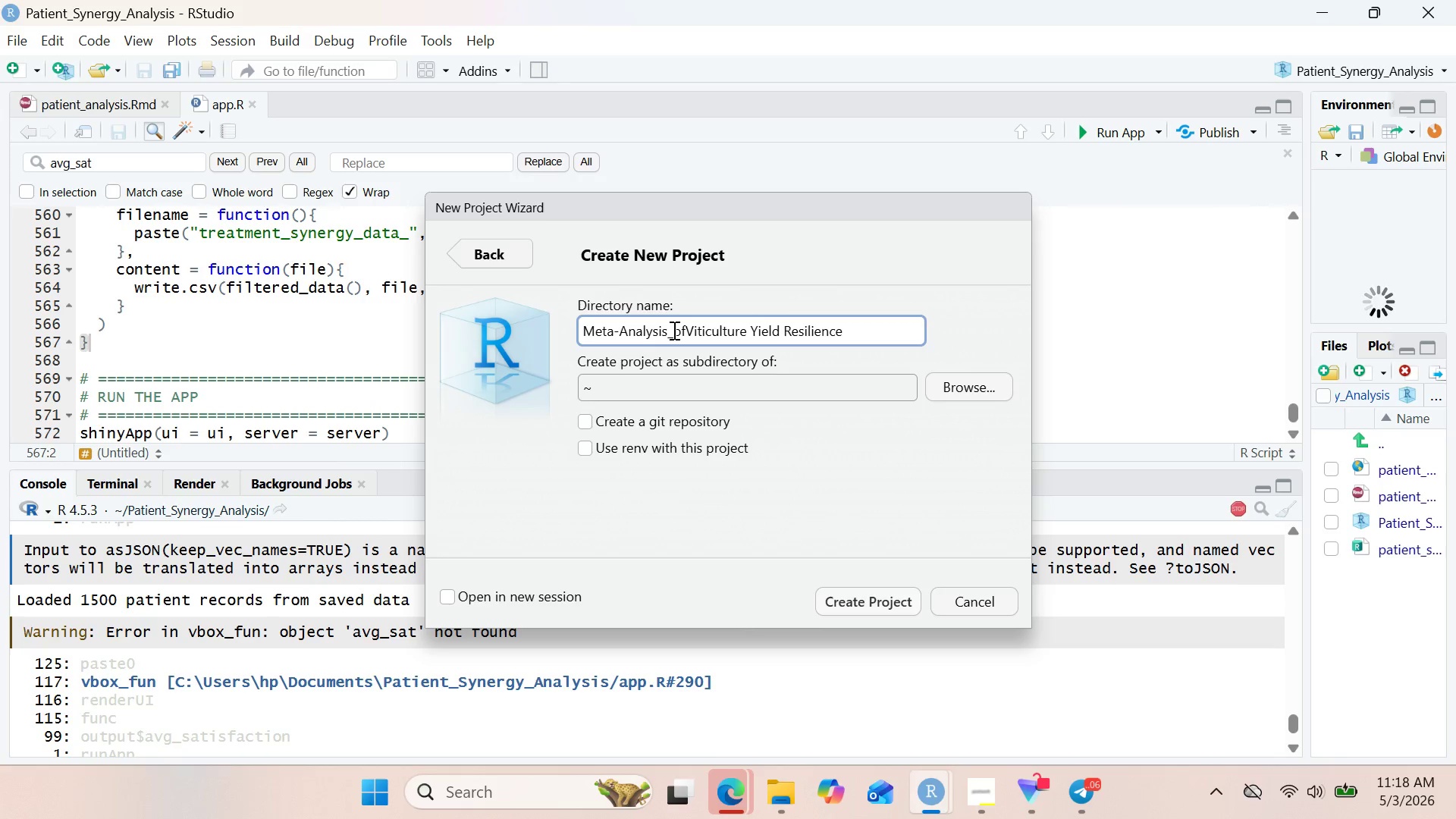 
key(Shift+Minus)
 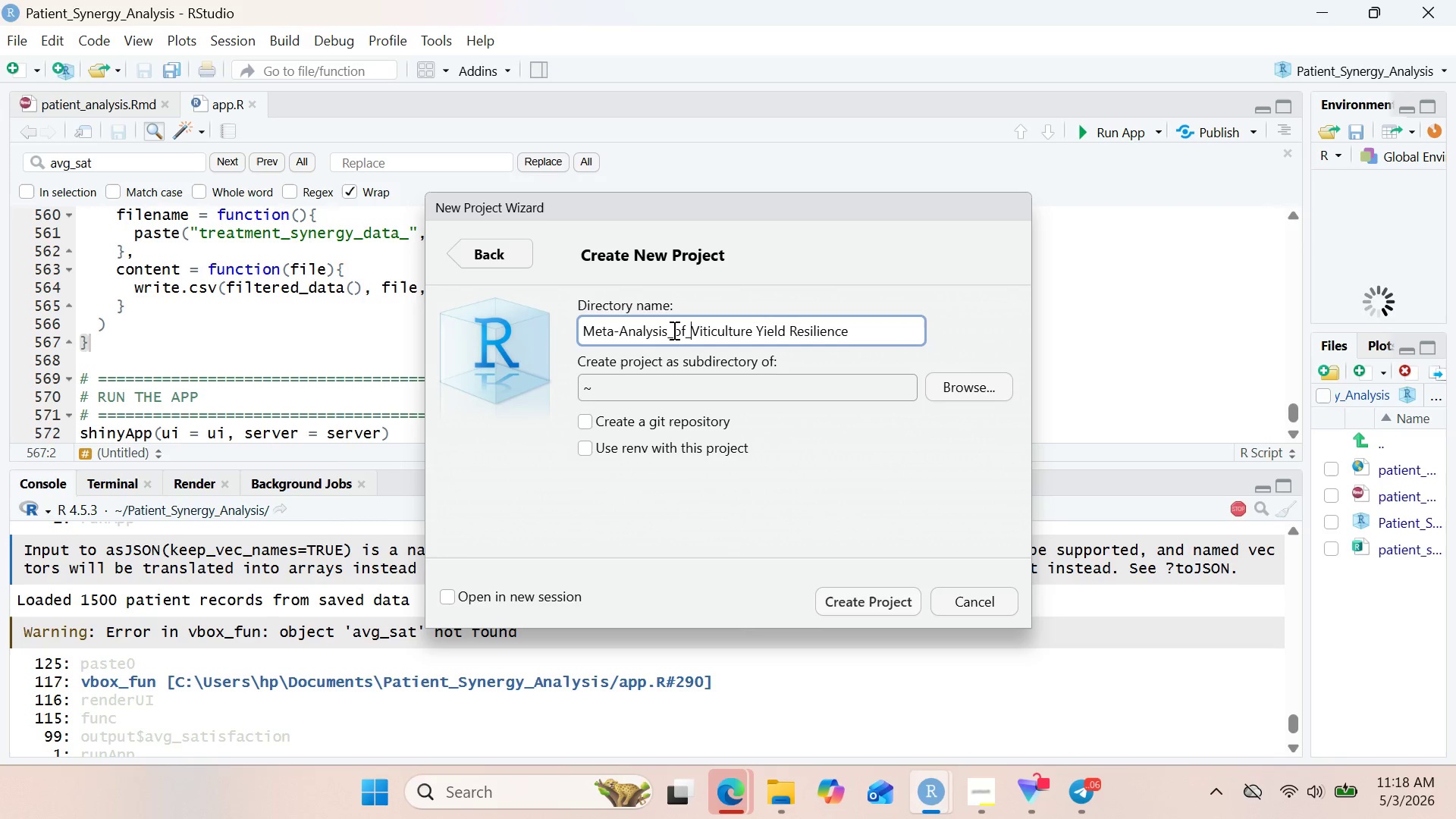 
key(ArrowRight)
 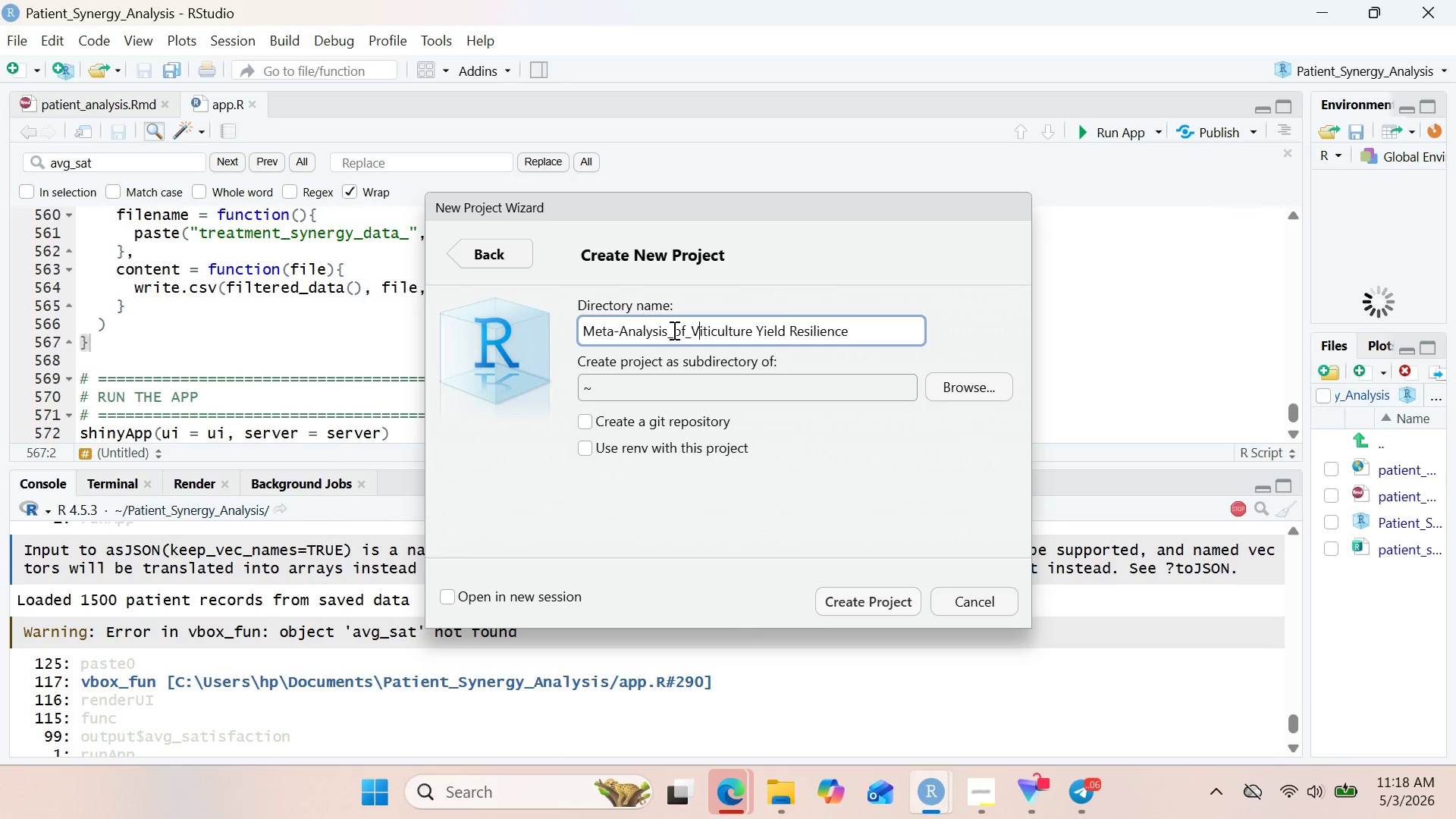 
key(ArrowRight)
 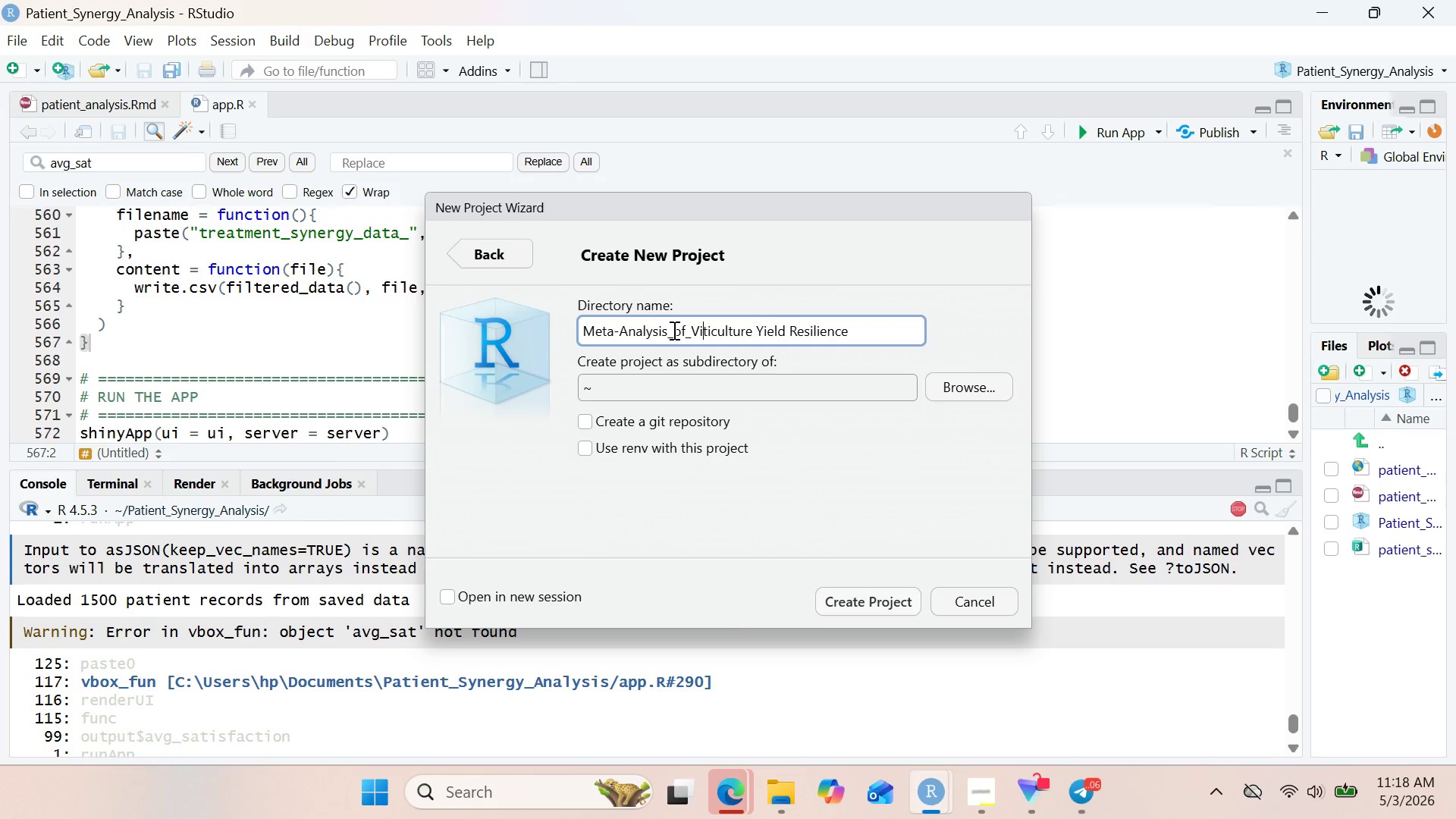 
hold_key(key=ArrowRight, duration=0.77)
 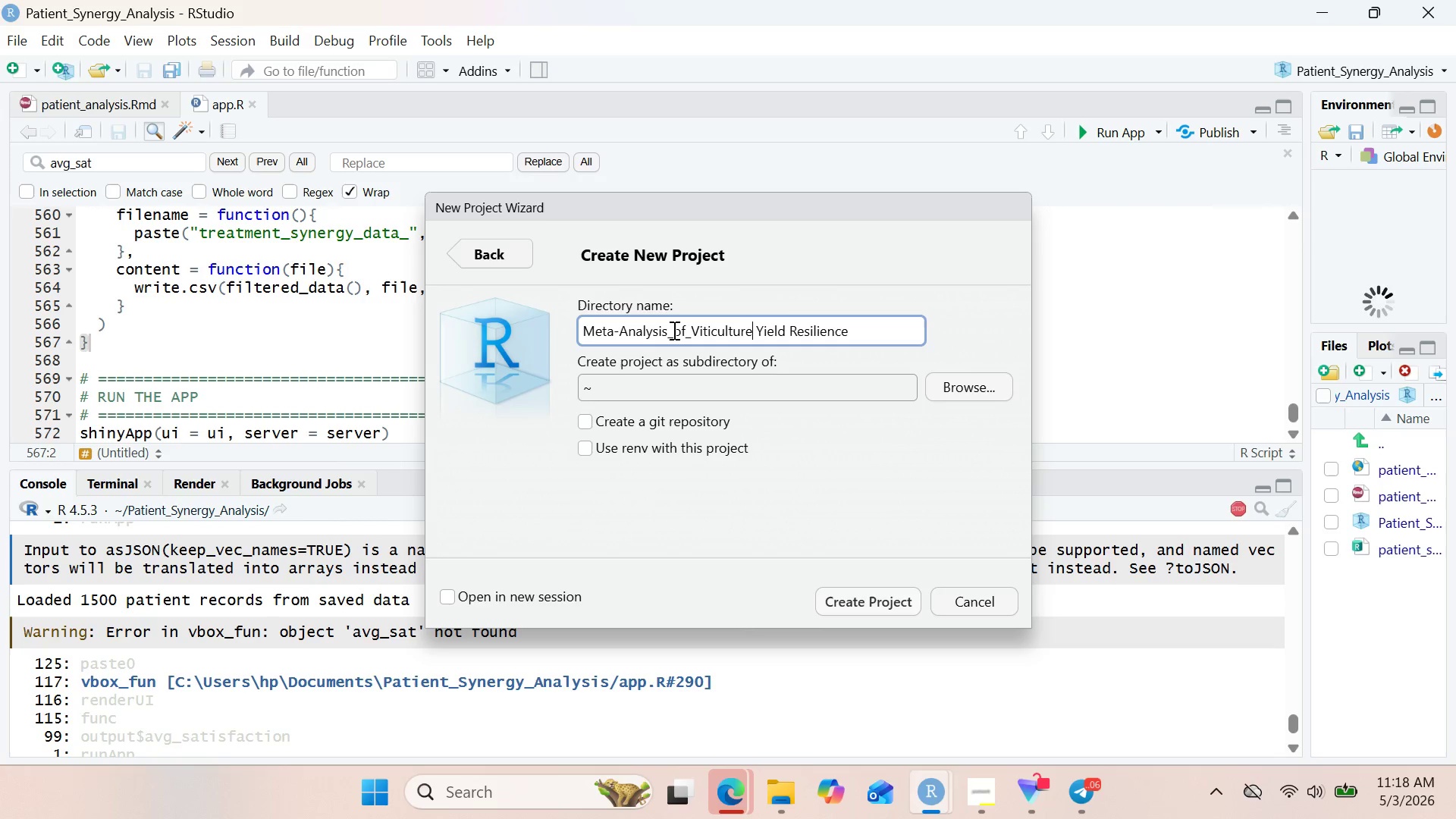 
key(ArrowRight)
 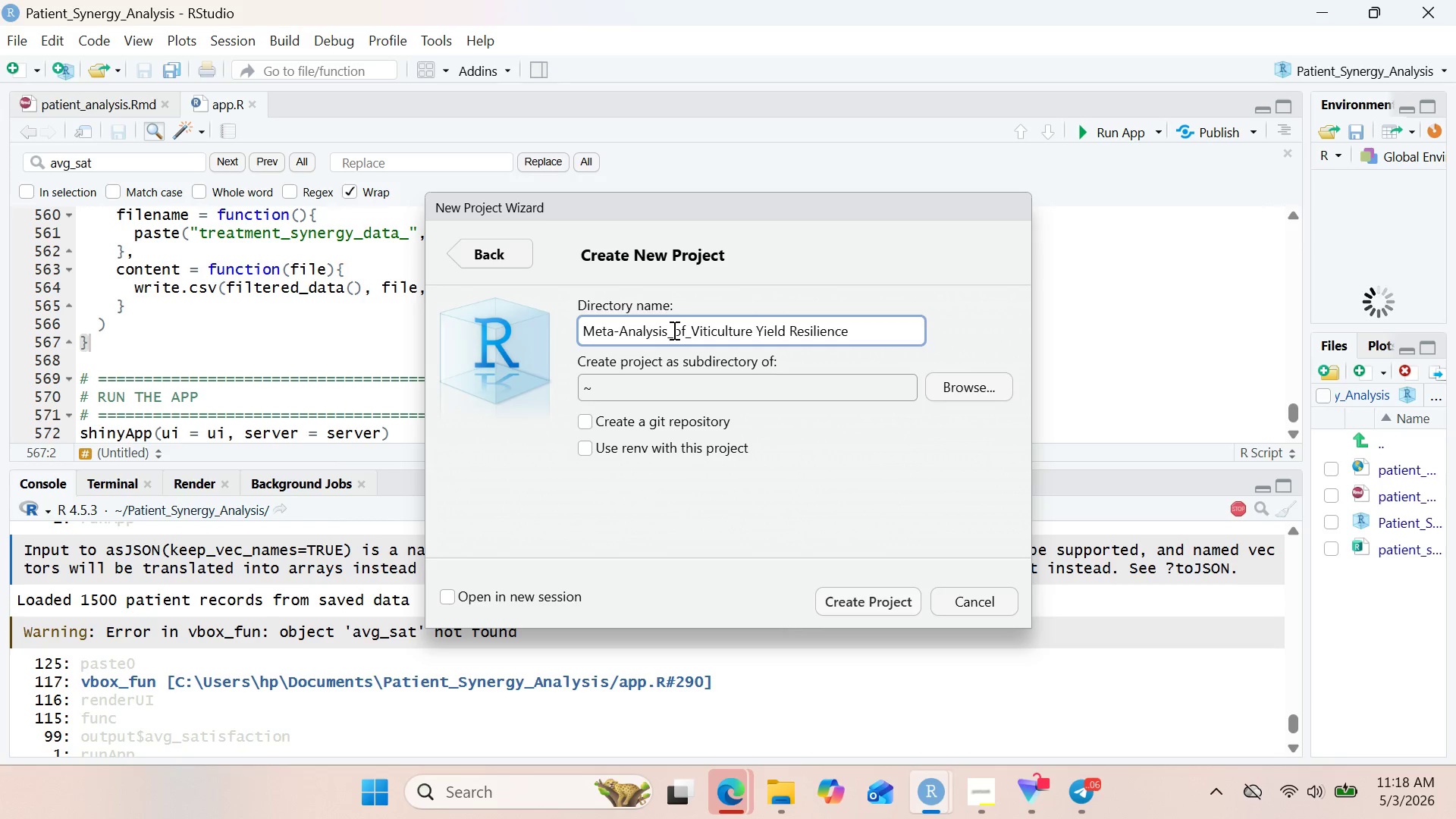 
key(Backspace)
 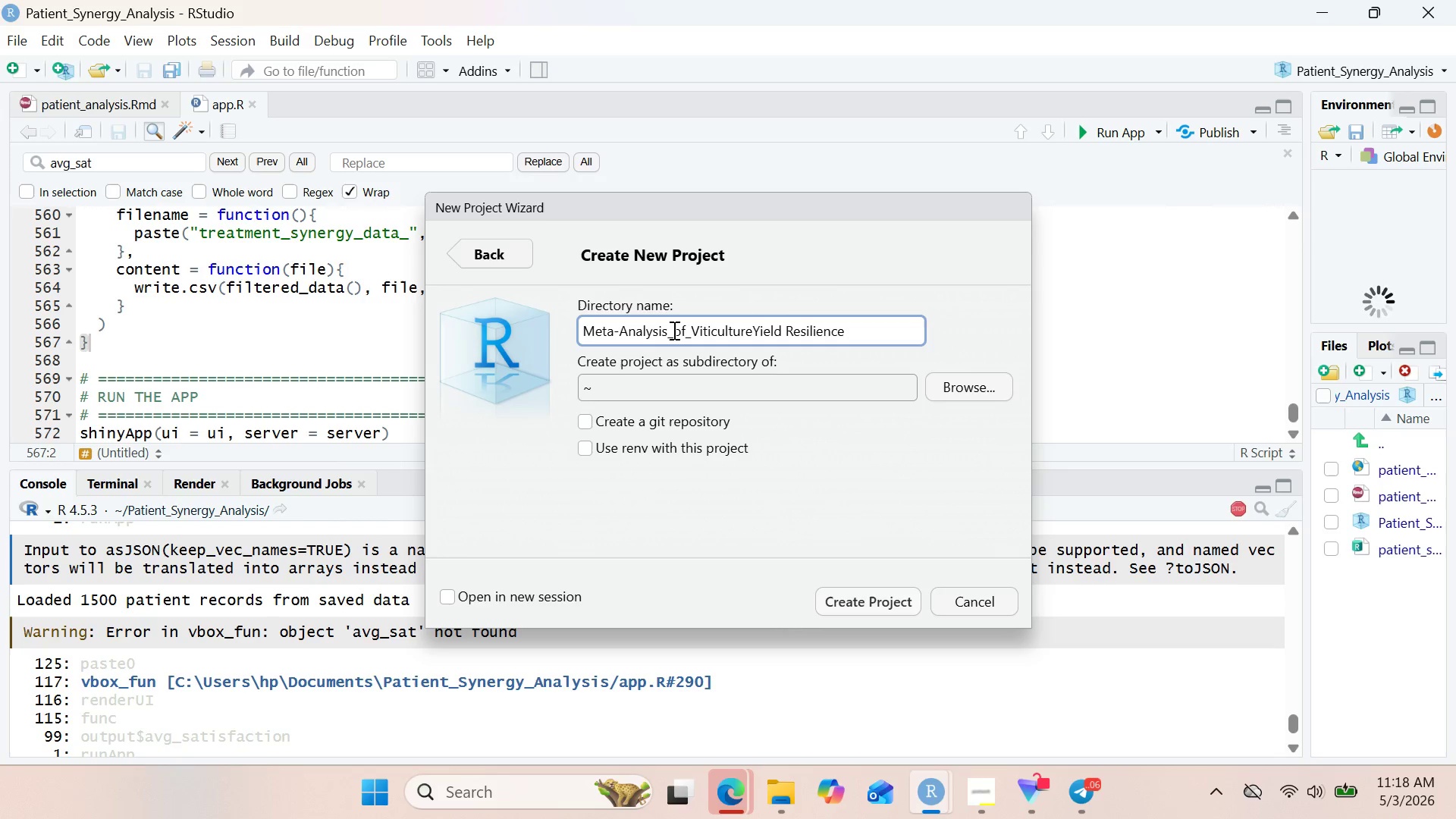 
key(Shift+Minus)
 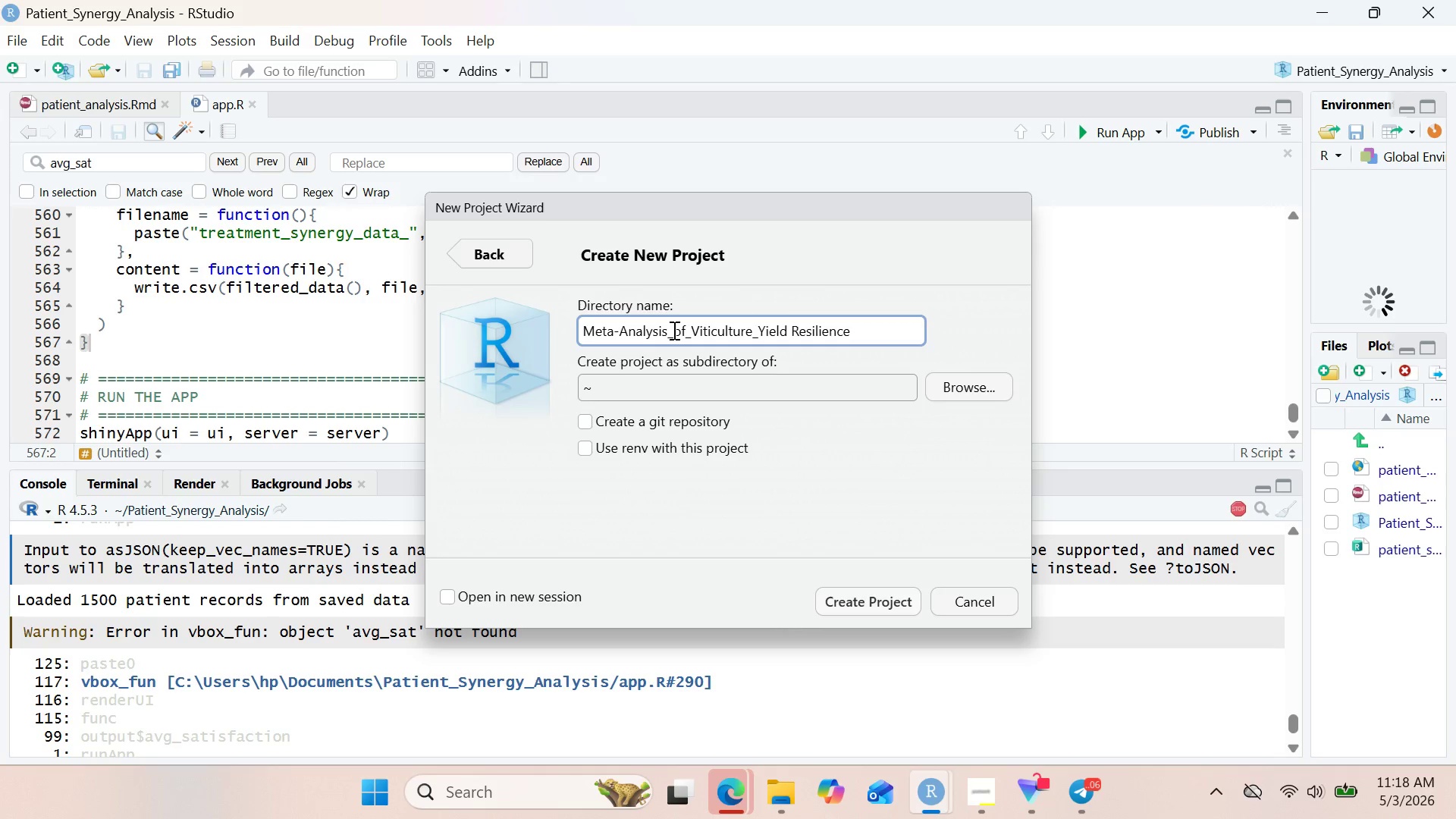 
hold_key(key=ArrowRight, duration=0.58)
 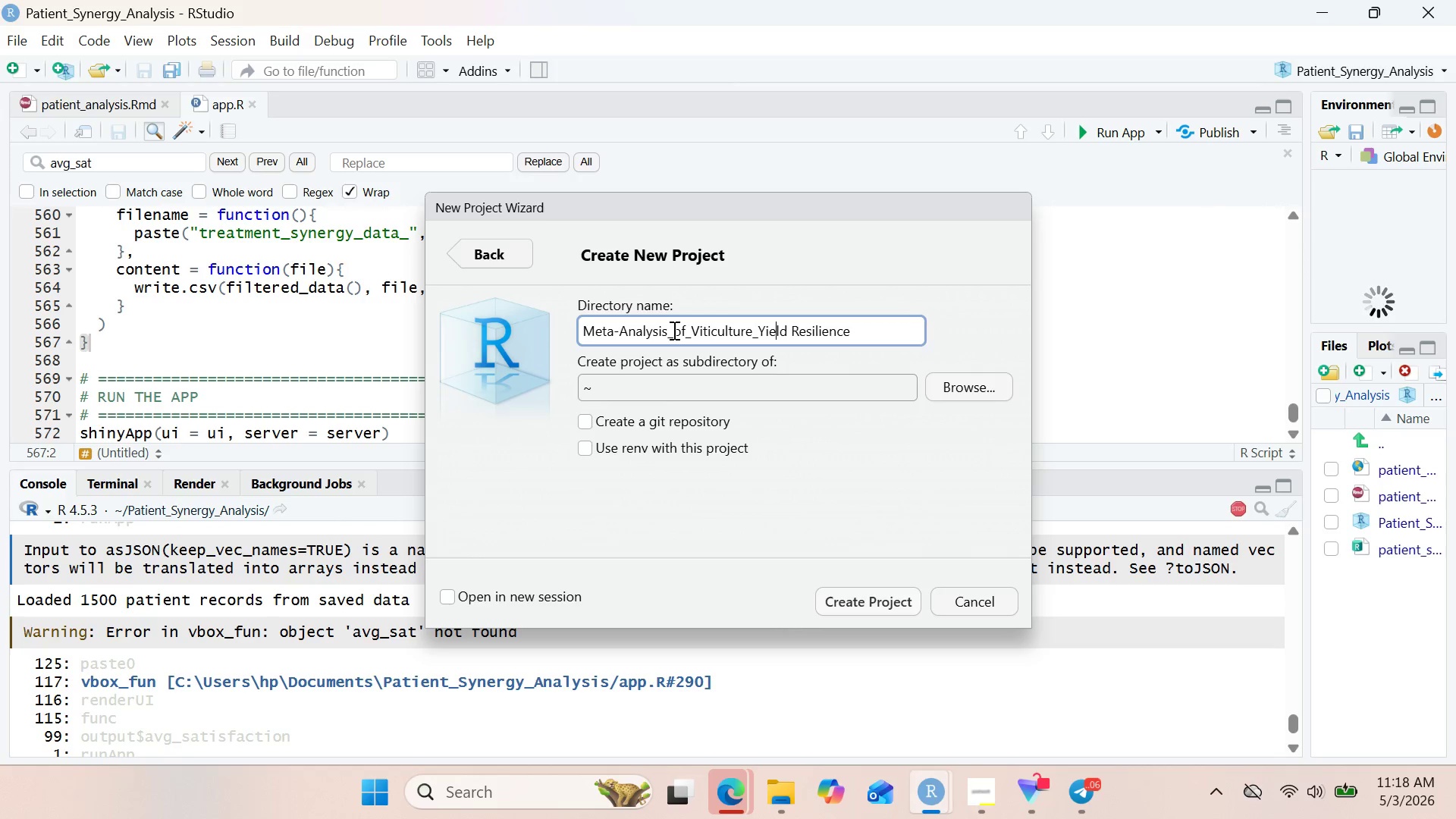 
key(ArrowRight)
 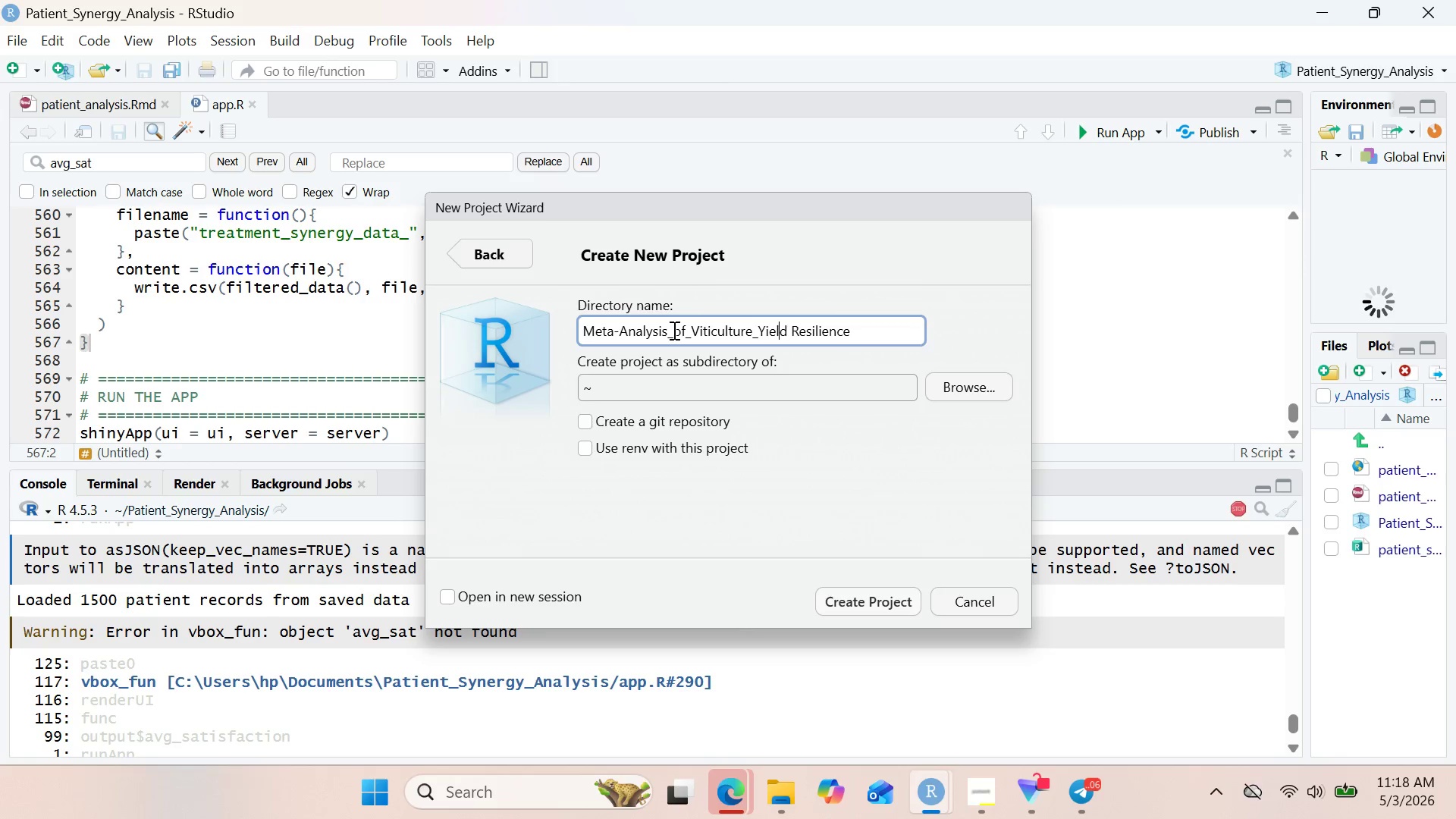 
key(ArrowRight)
 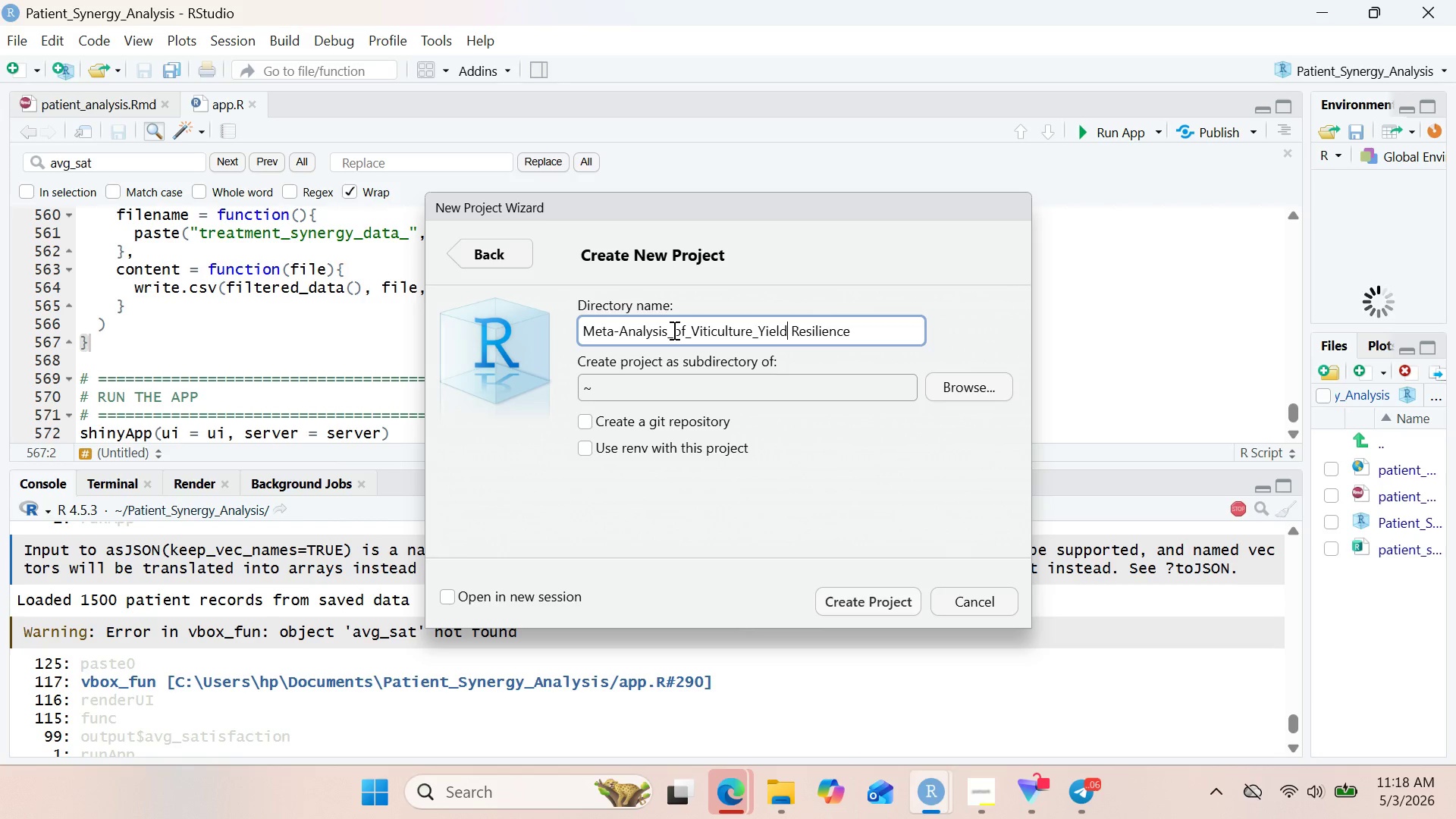 
key(ArrowRight)
 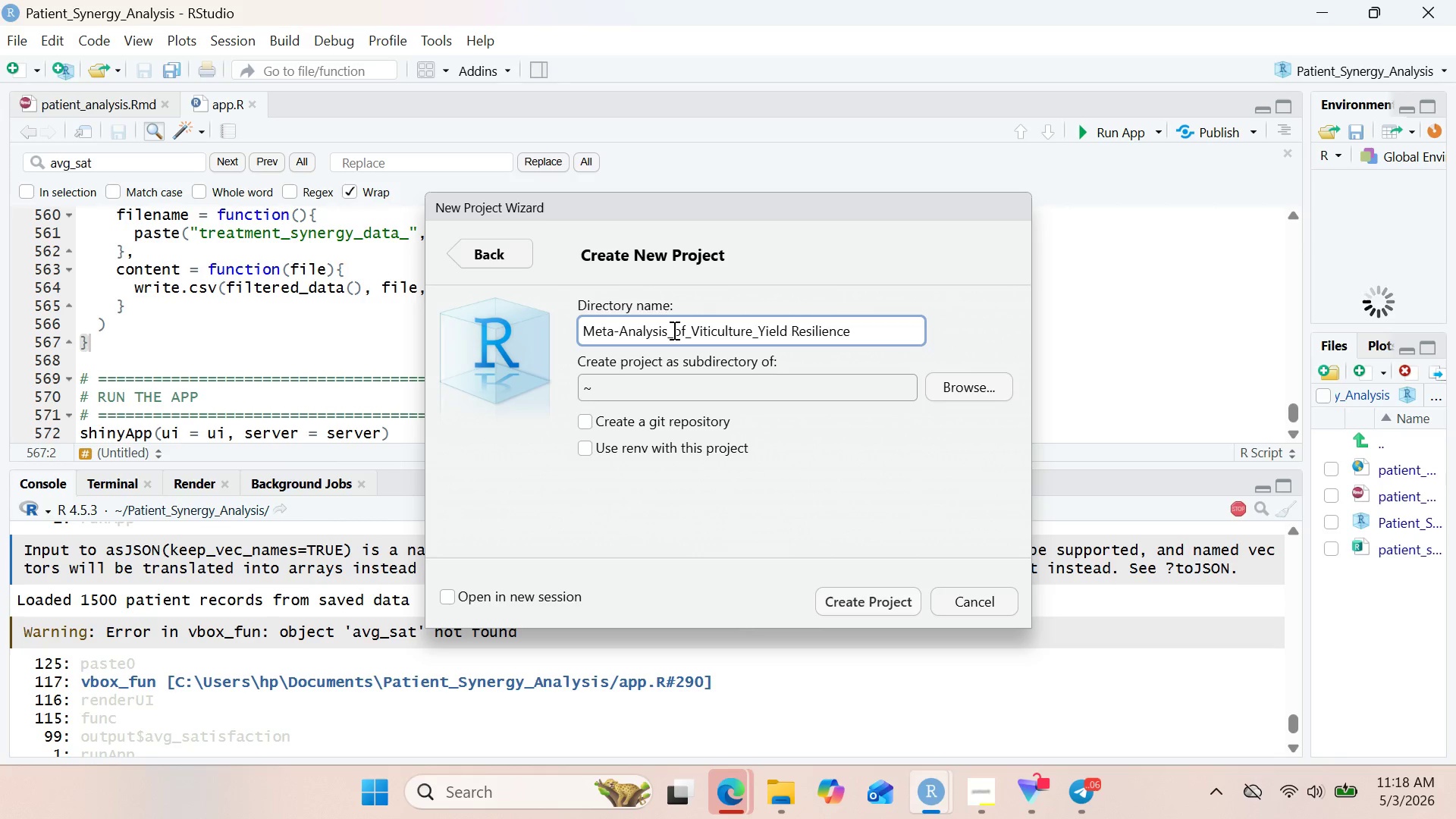 
key(Backspace)
 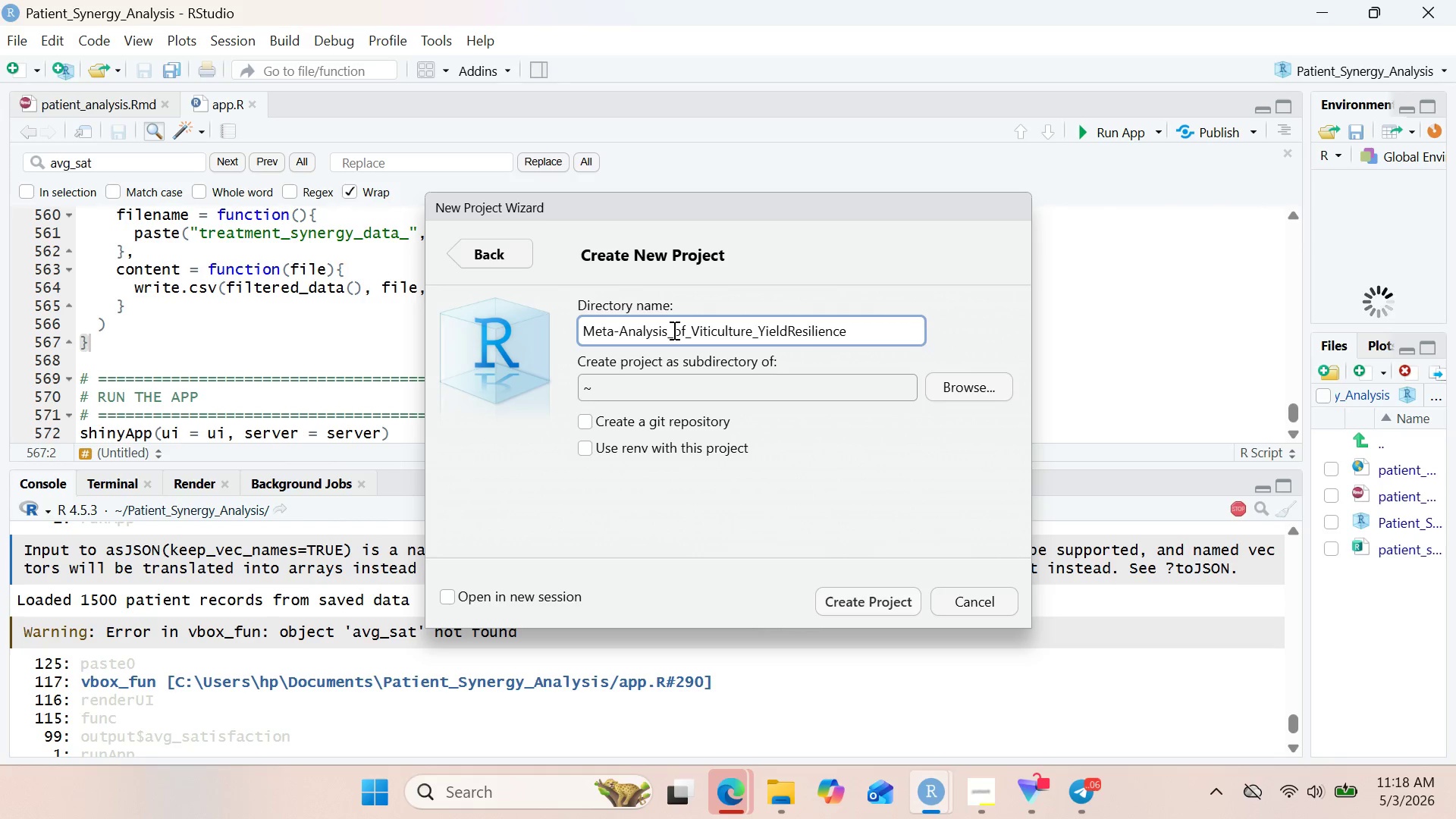 
key(Shift+Minus)
 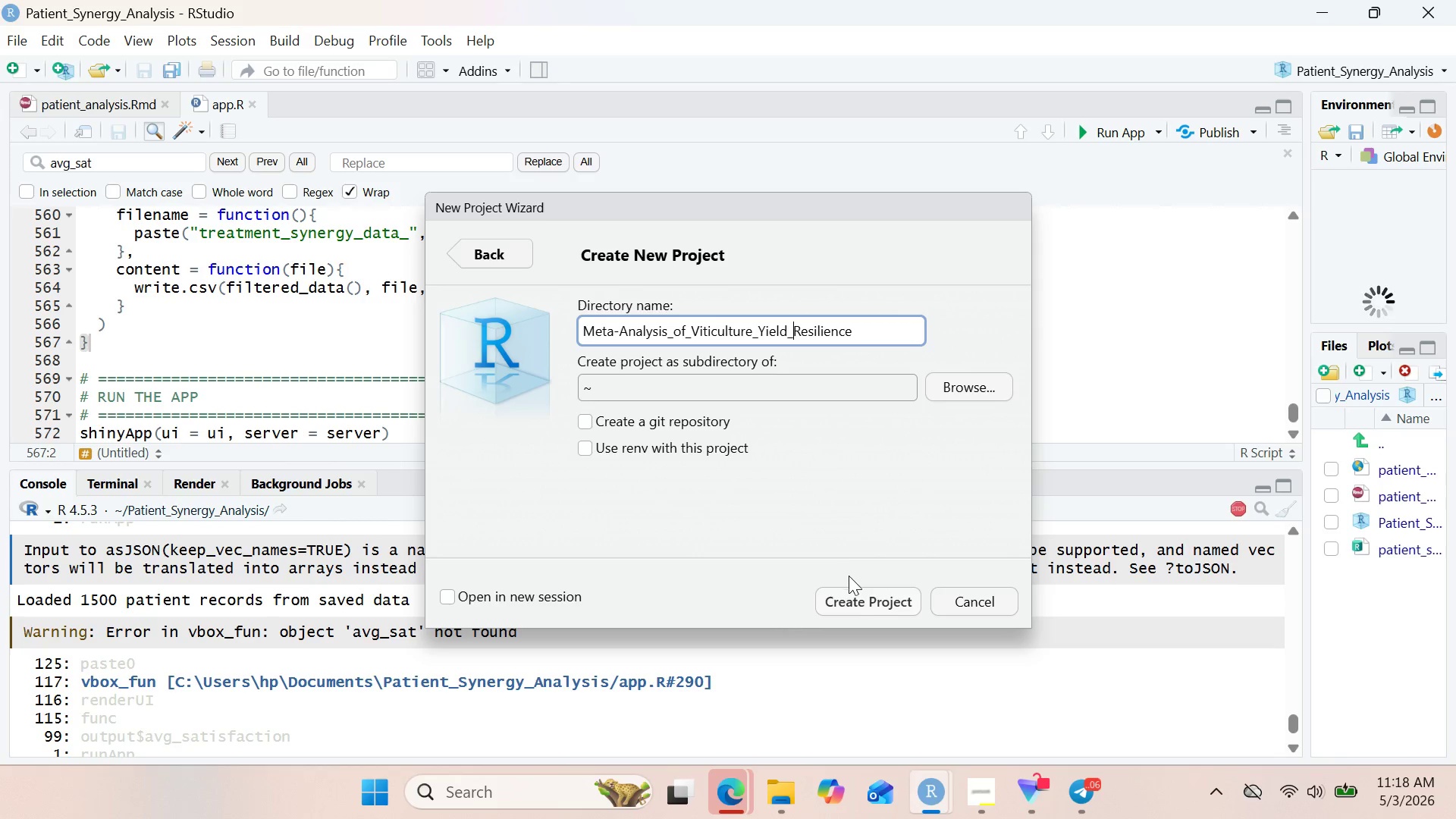 
left_click([852, 592])
 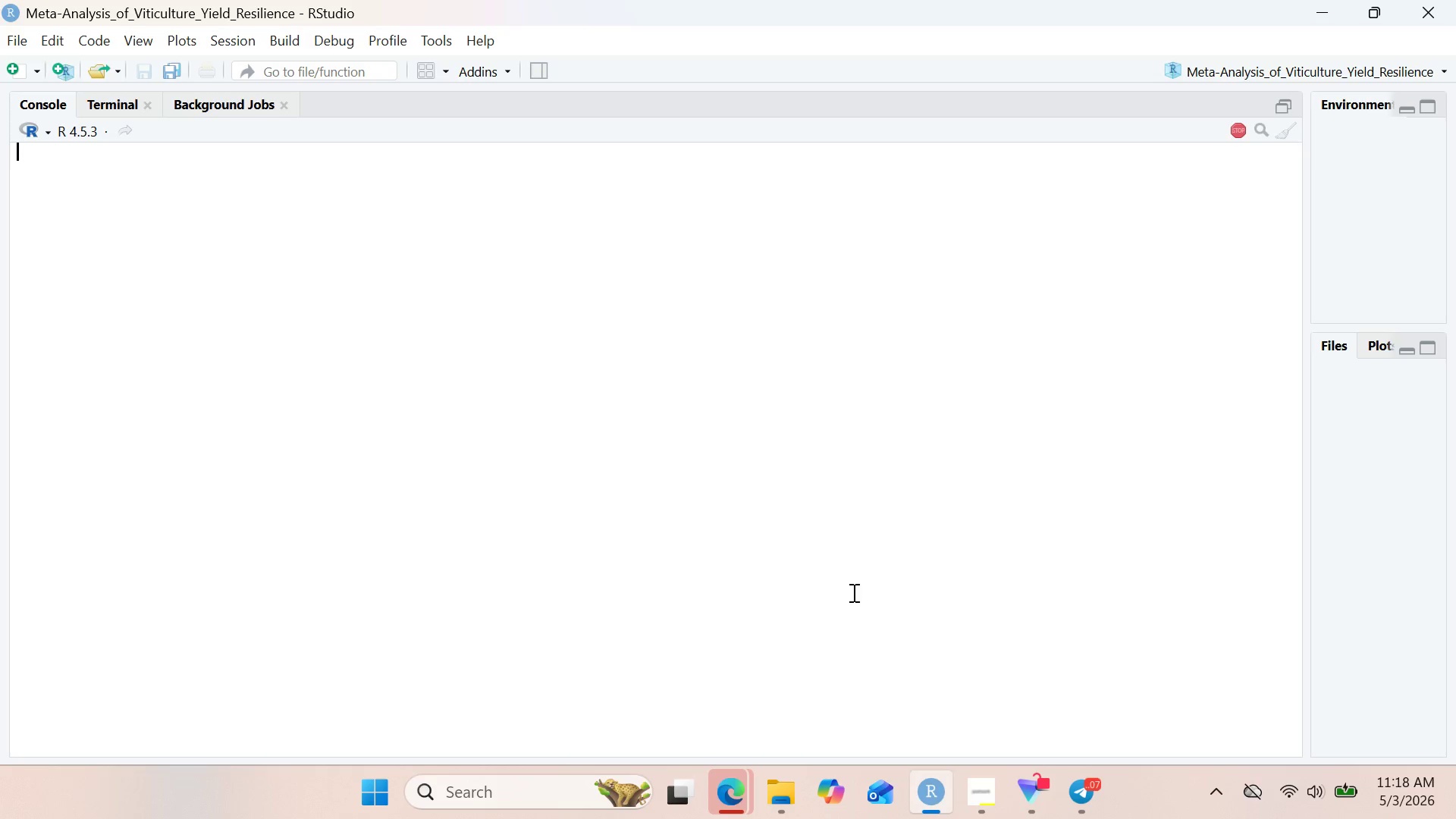 
wait(14.83)
 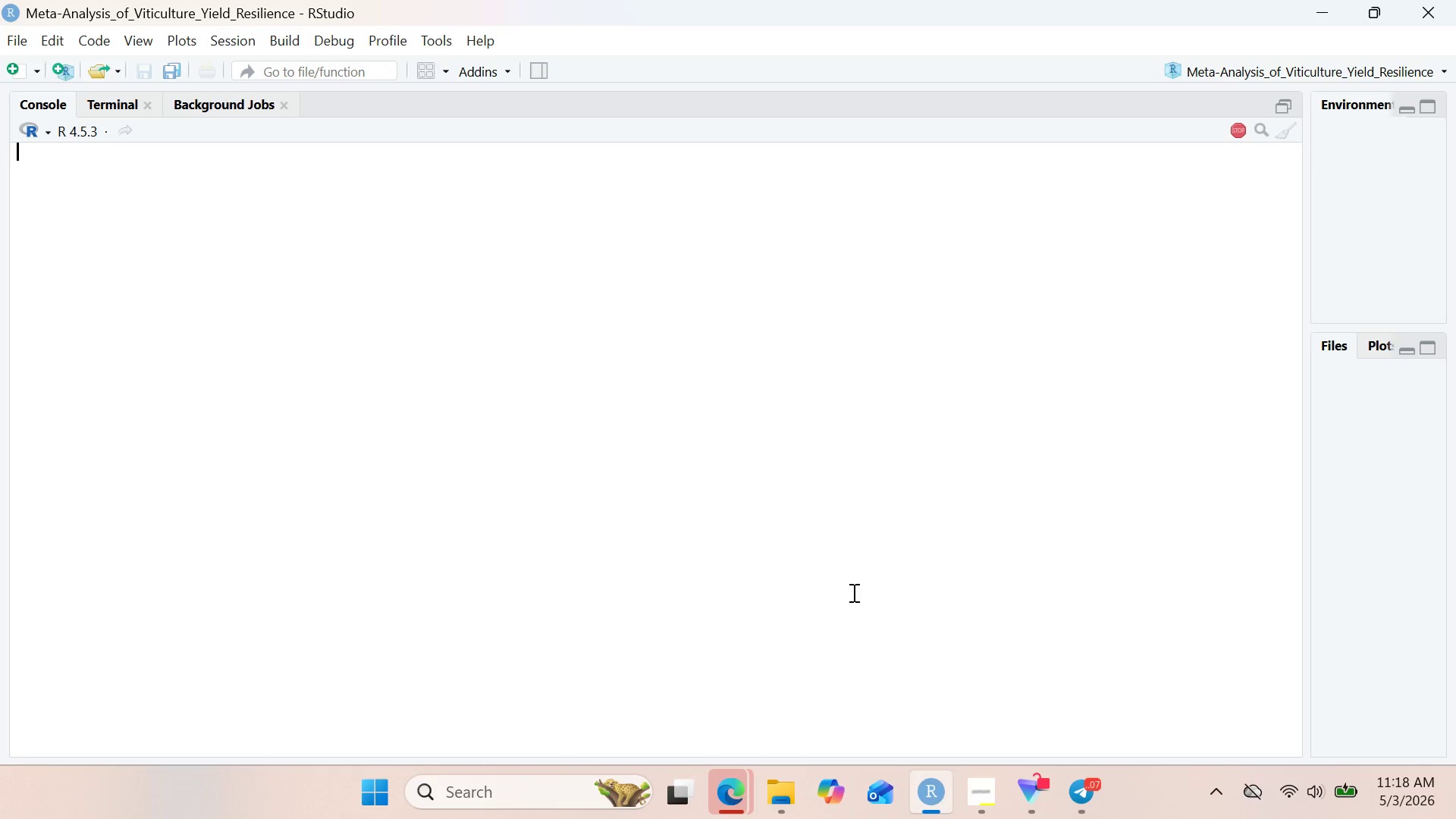 
left_click([658, 377])
 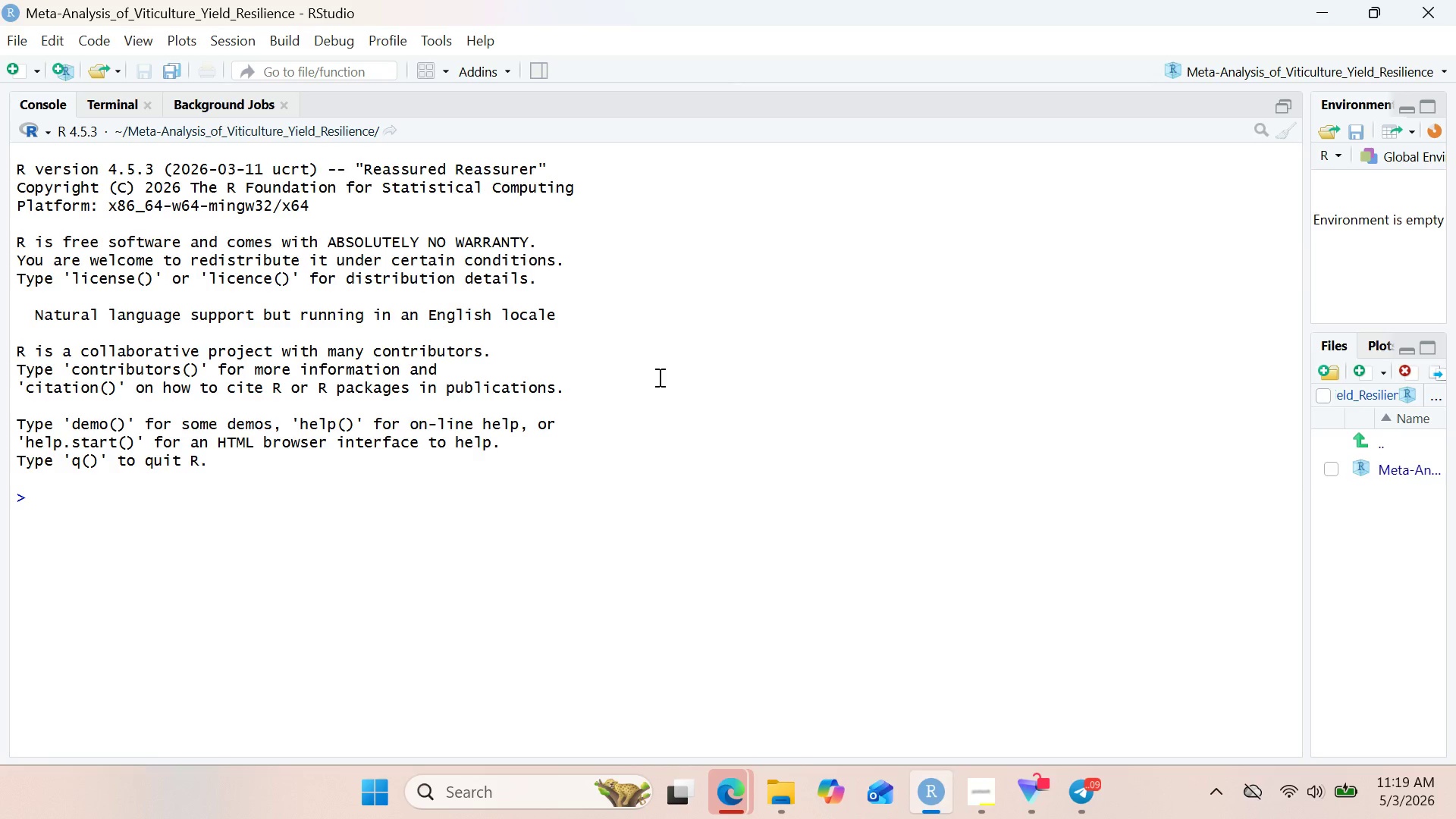 
wait(35.05)
 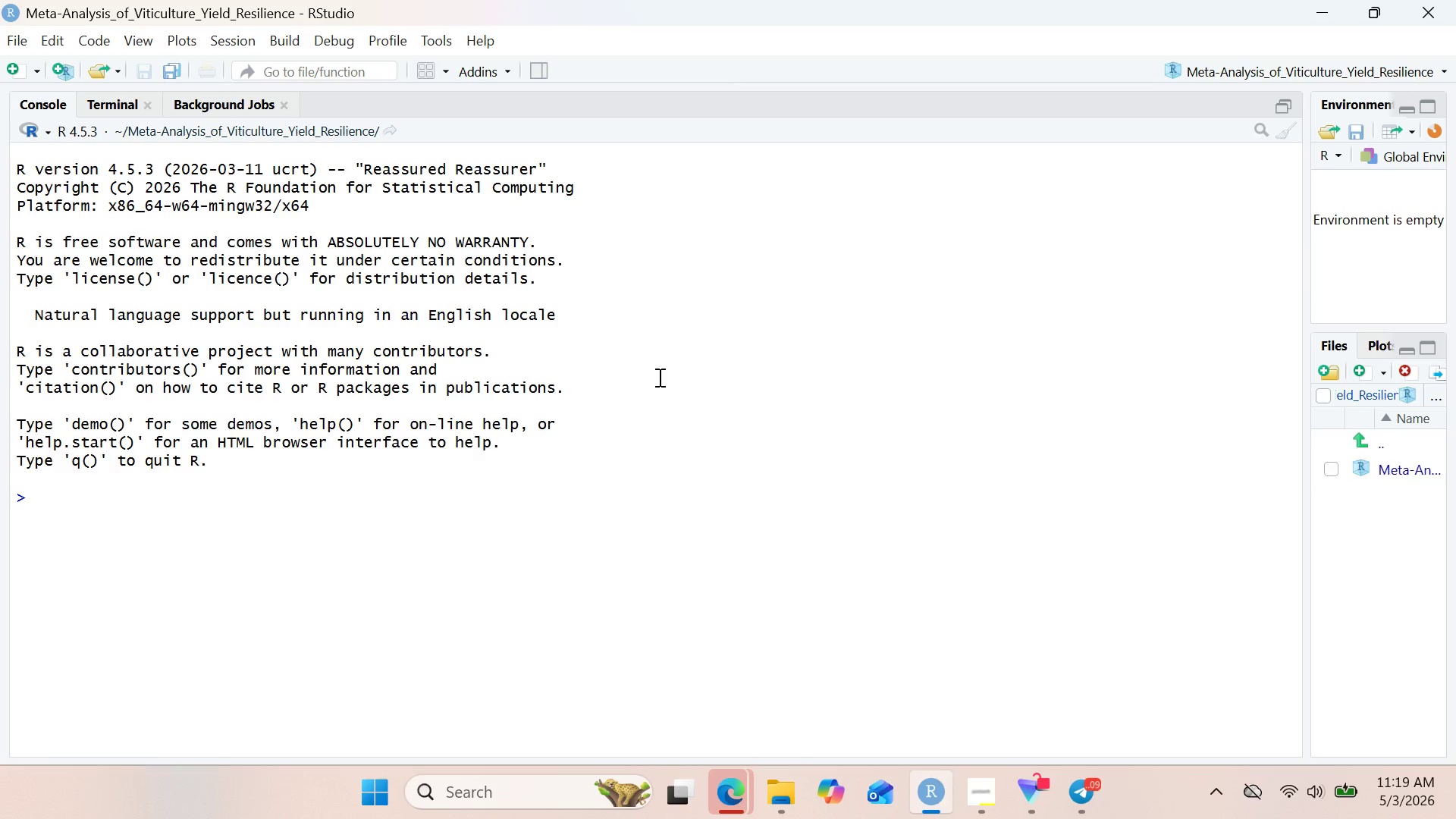 
left_click([18, 46])
 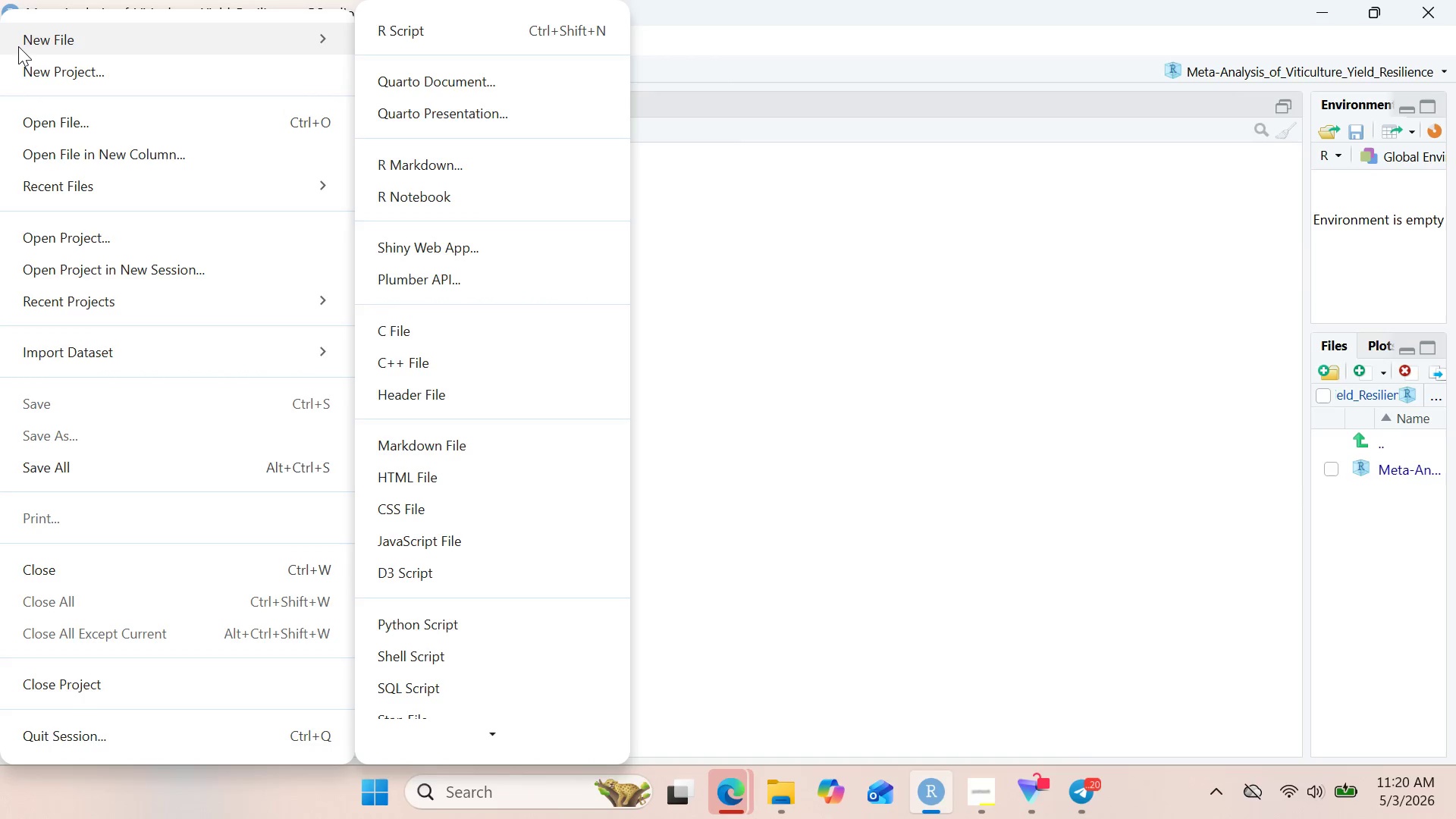 
wait(88.31)
 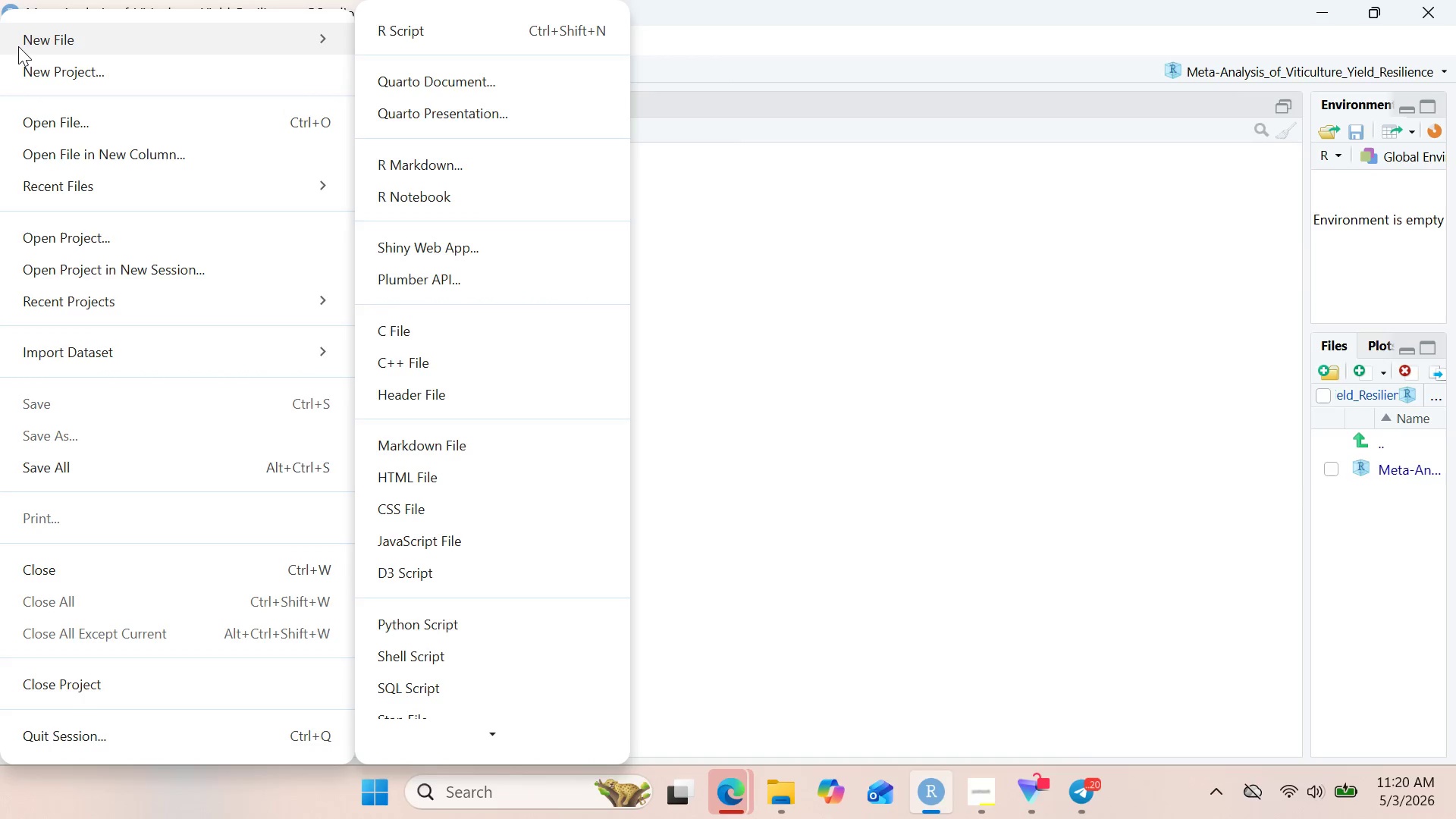 
left_click([458, 157])
 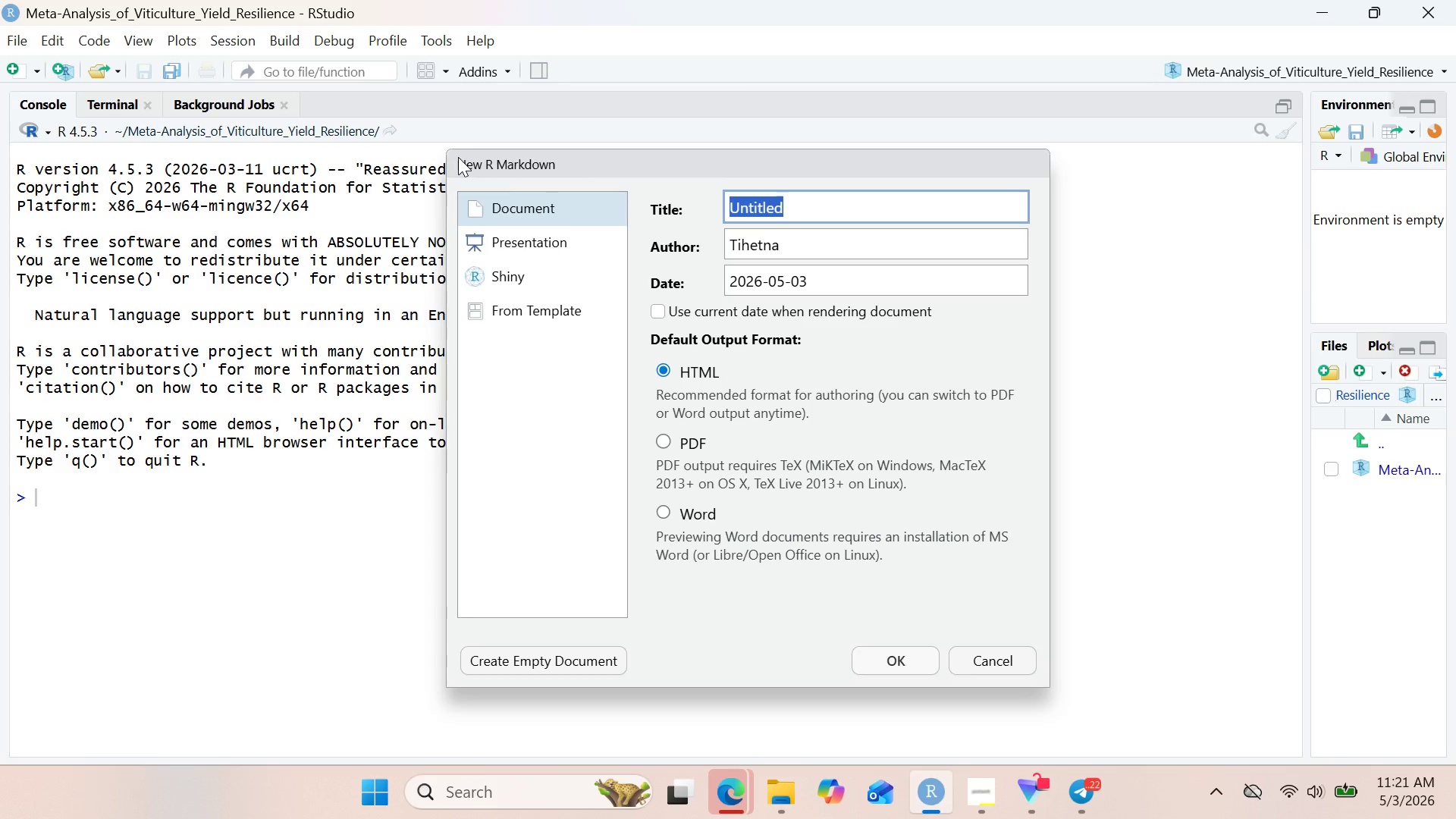 
wait(50.17)
 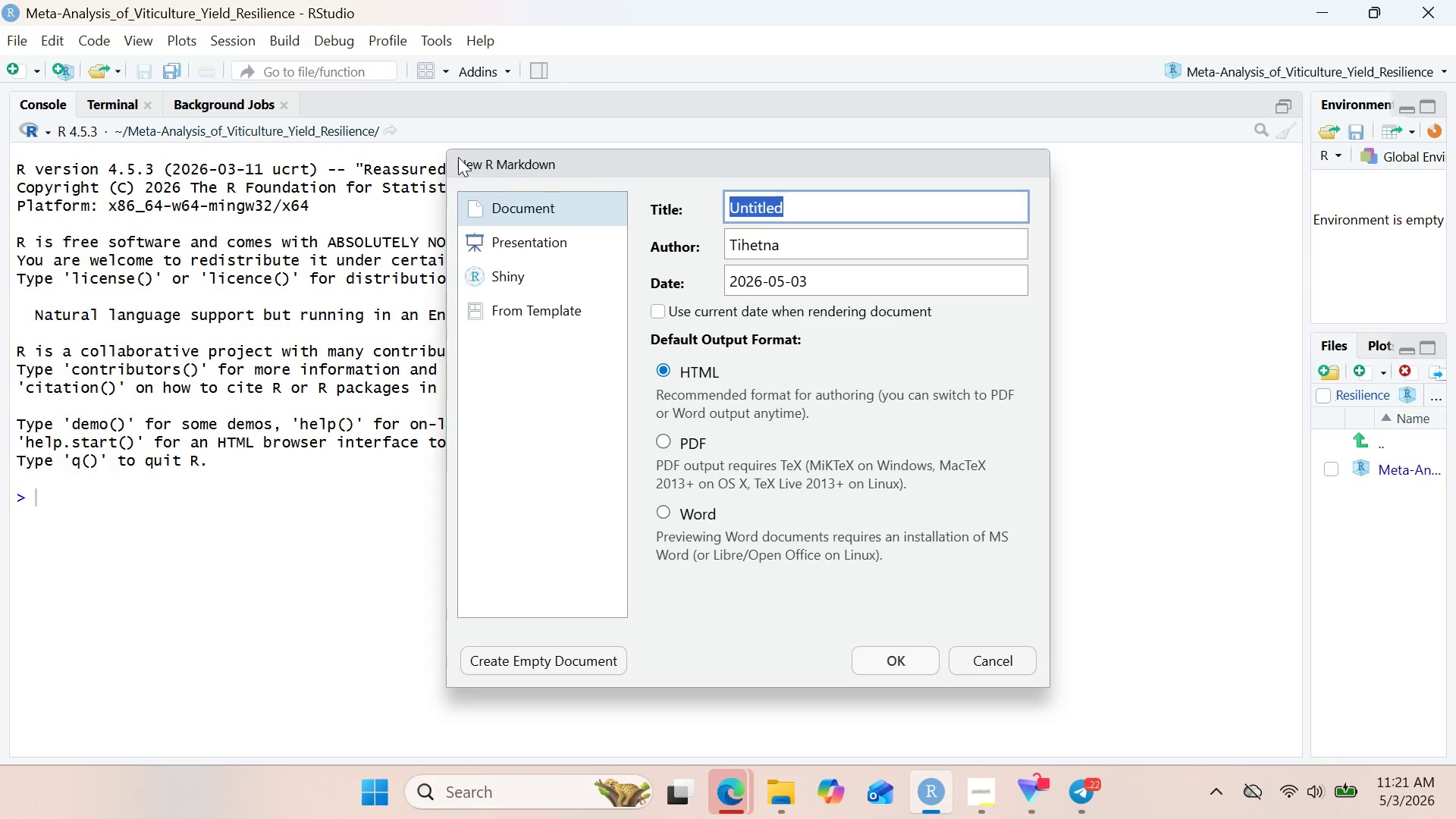 
key(Backspace)
 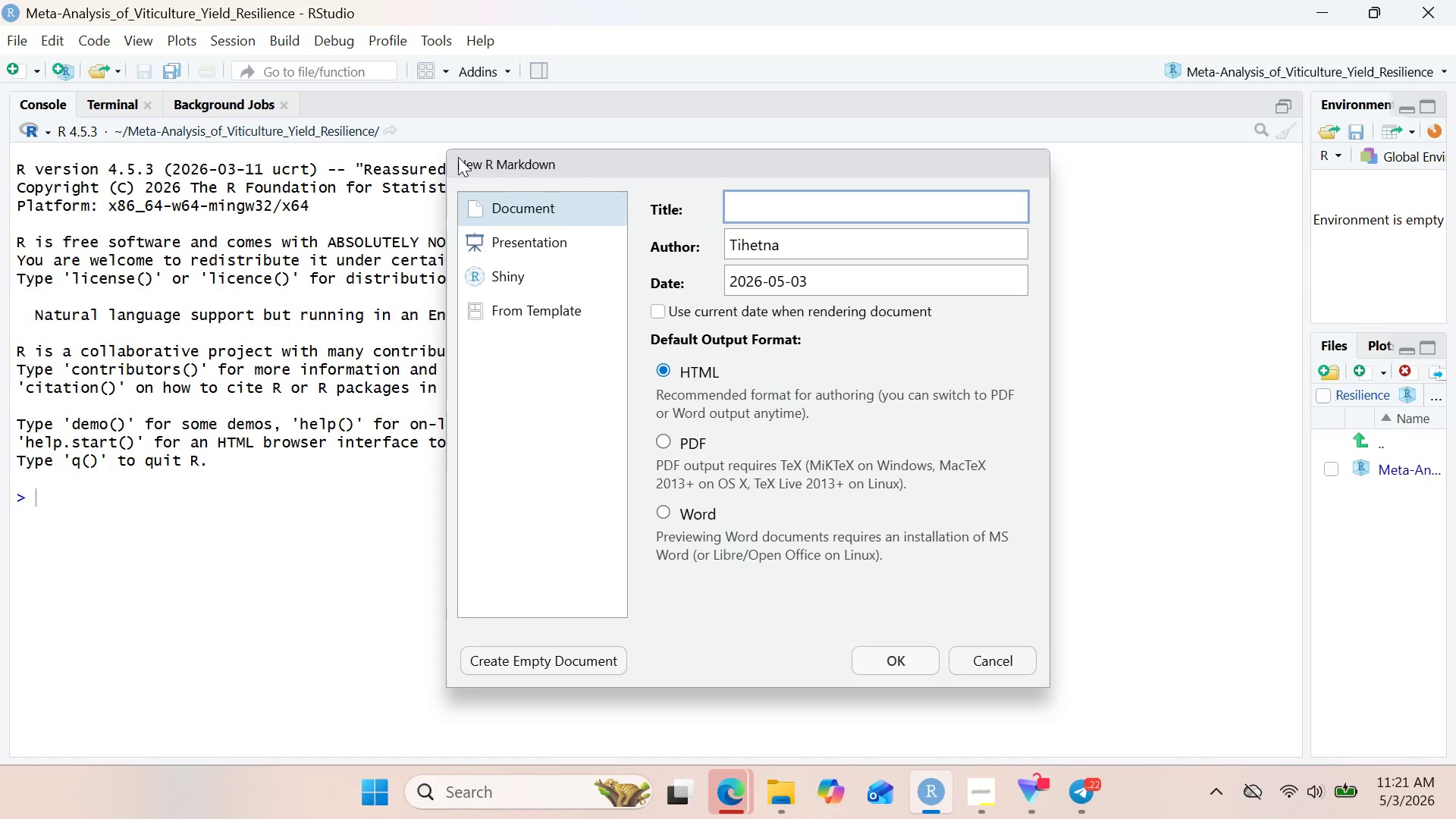 
key(Control+V)
 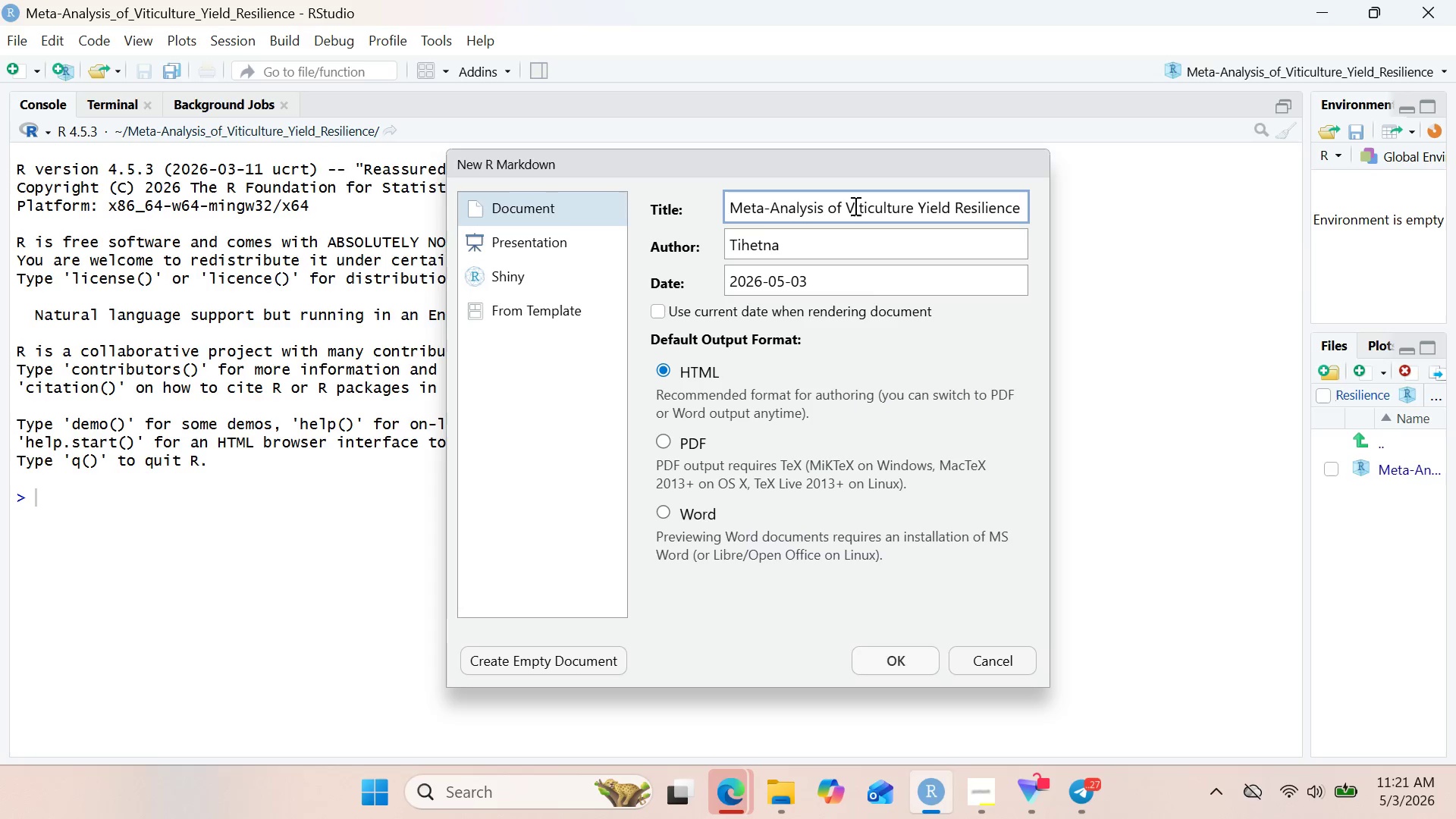 
wait(6.41)
 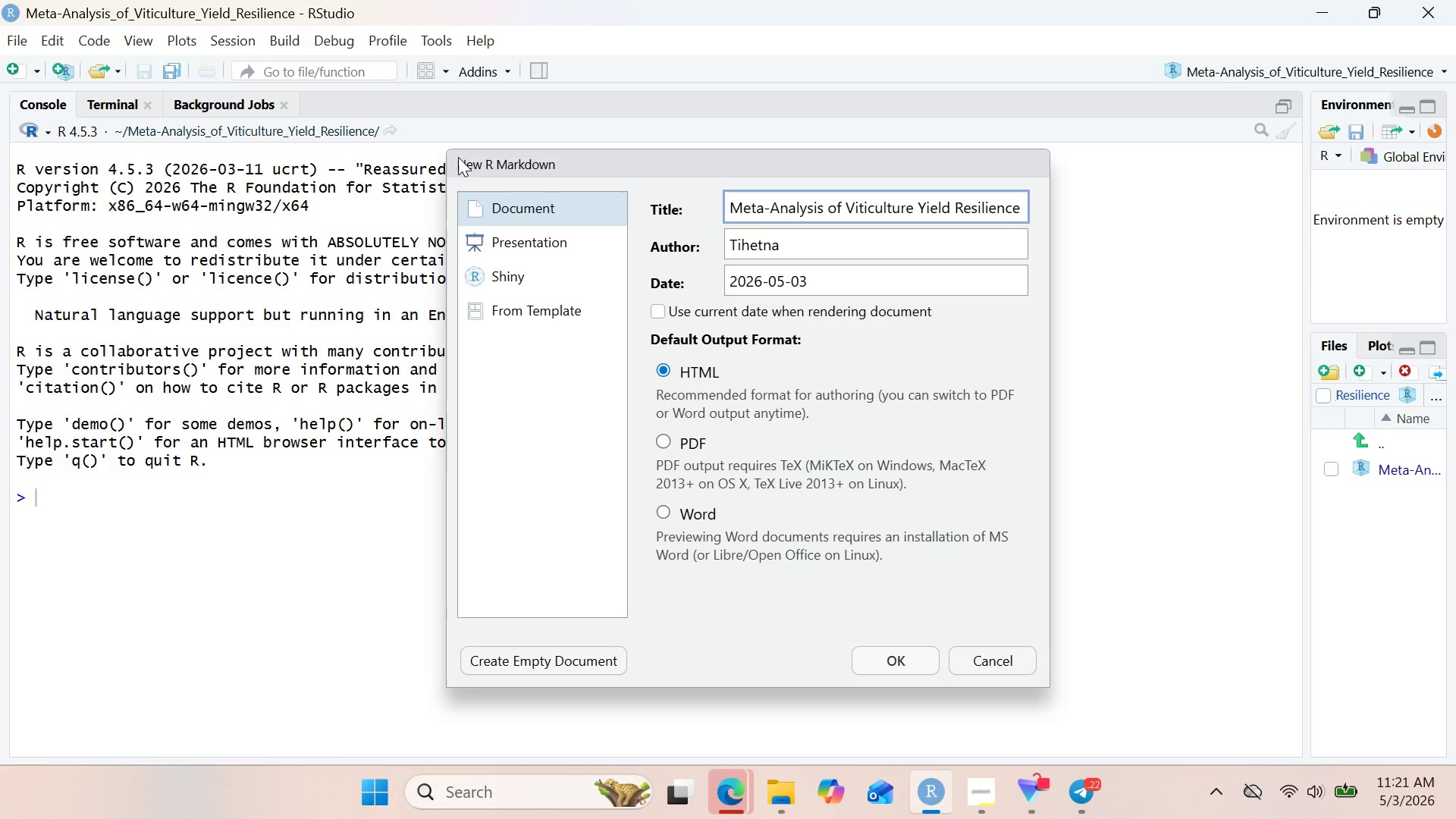 
left_click([830, 205])
 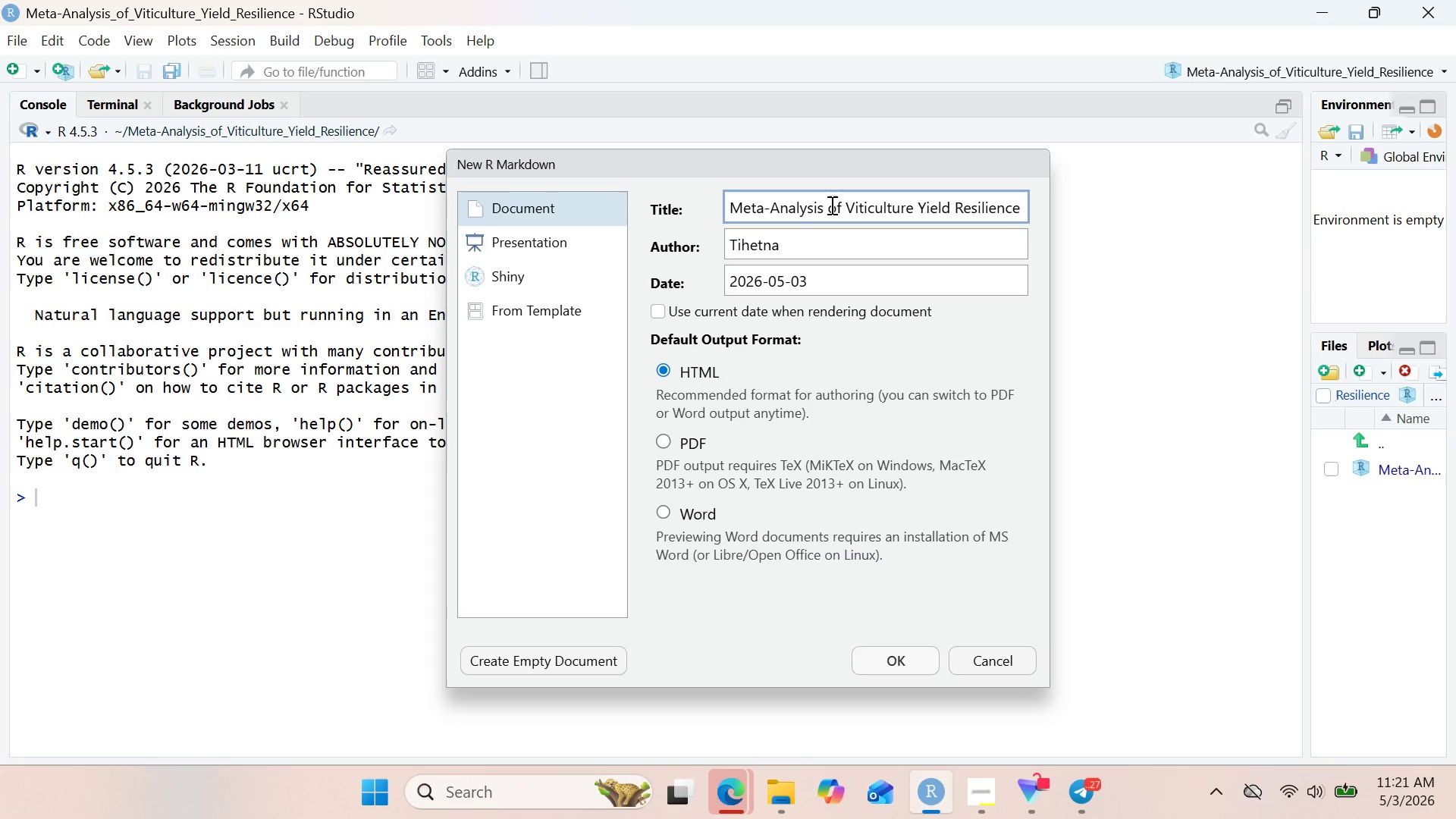 
key(Backspace)
 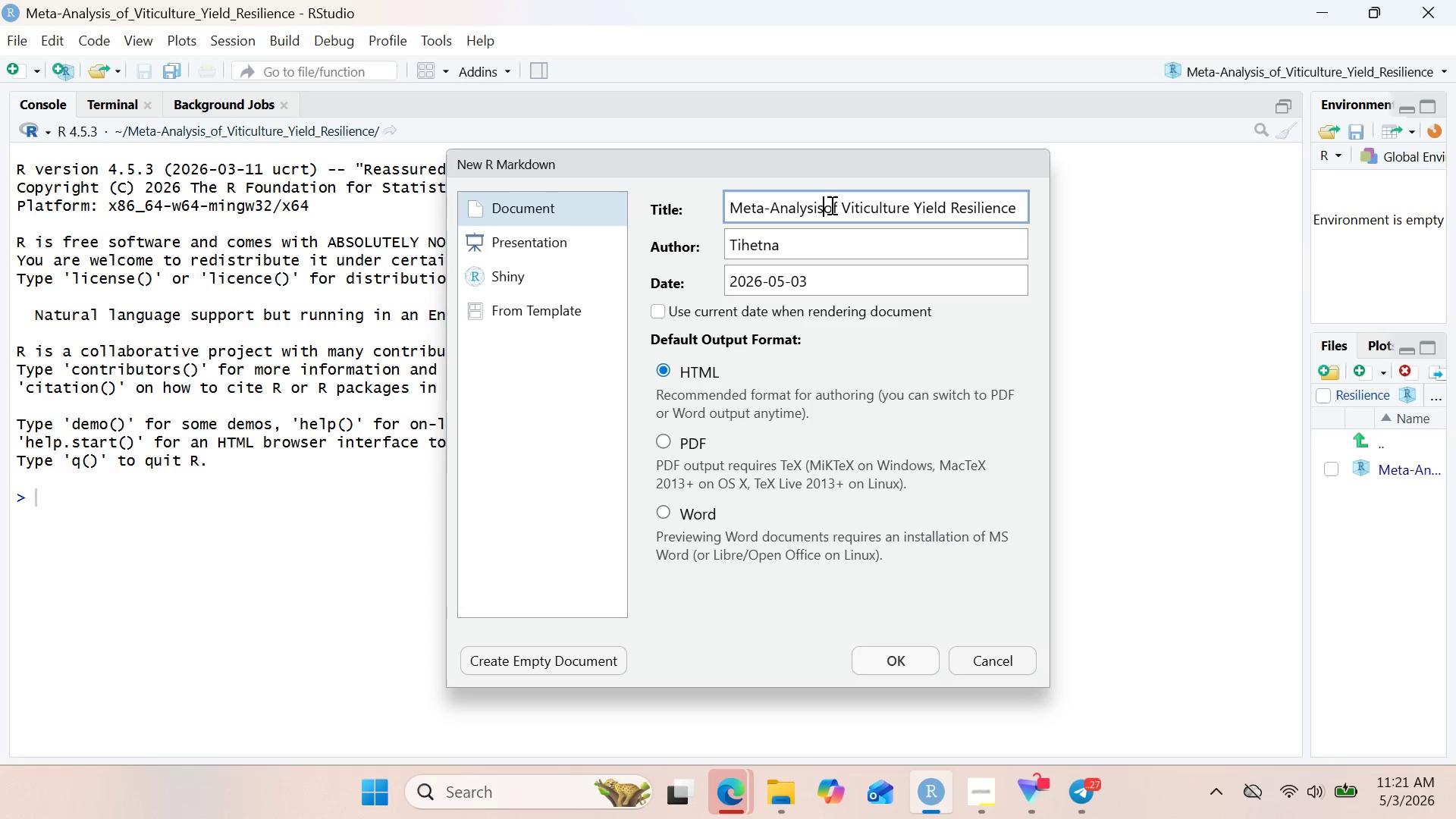 
key(Shift+Minus)
 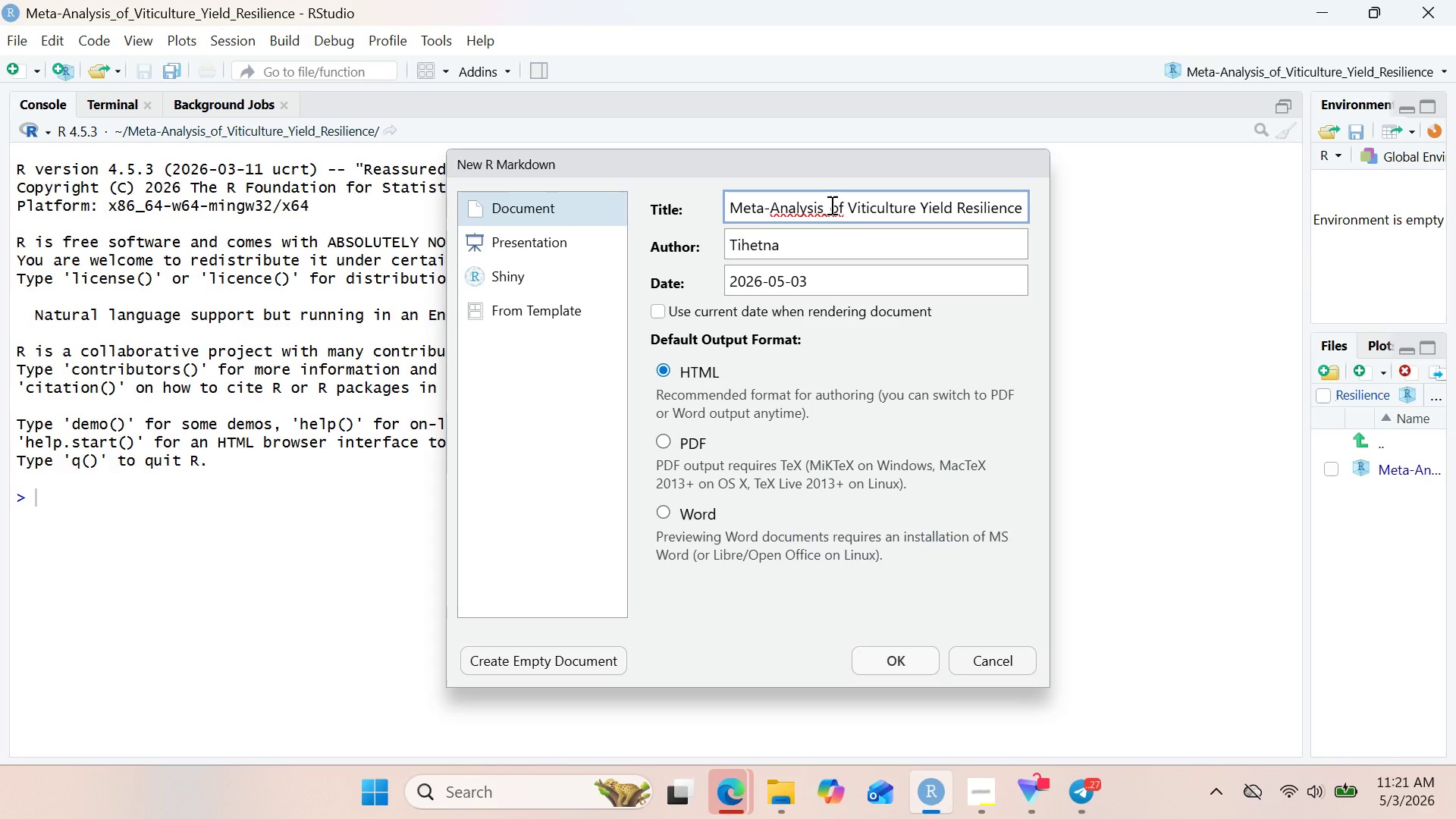 
key(ArrowRight)
 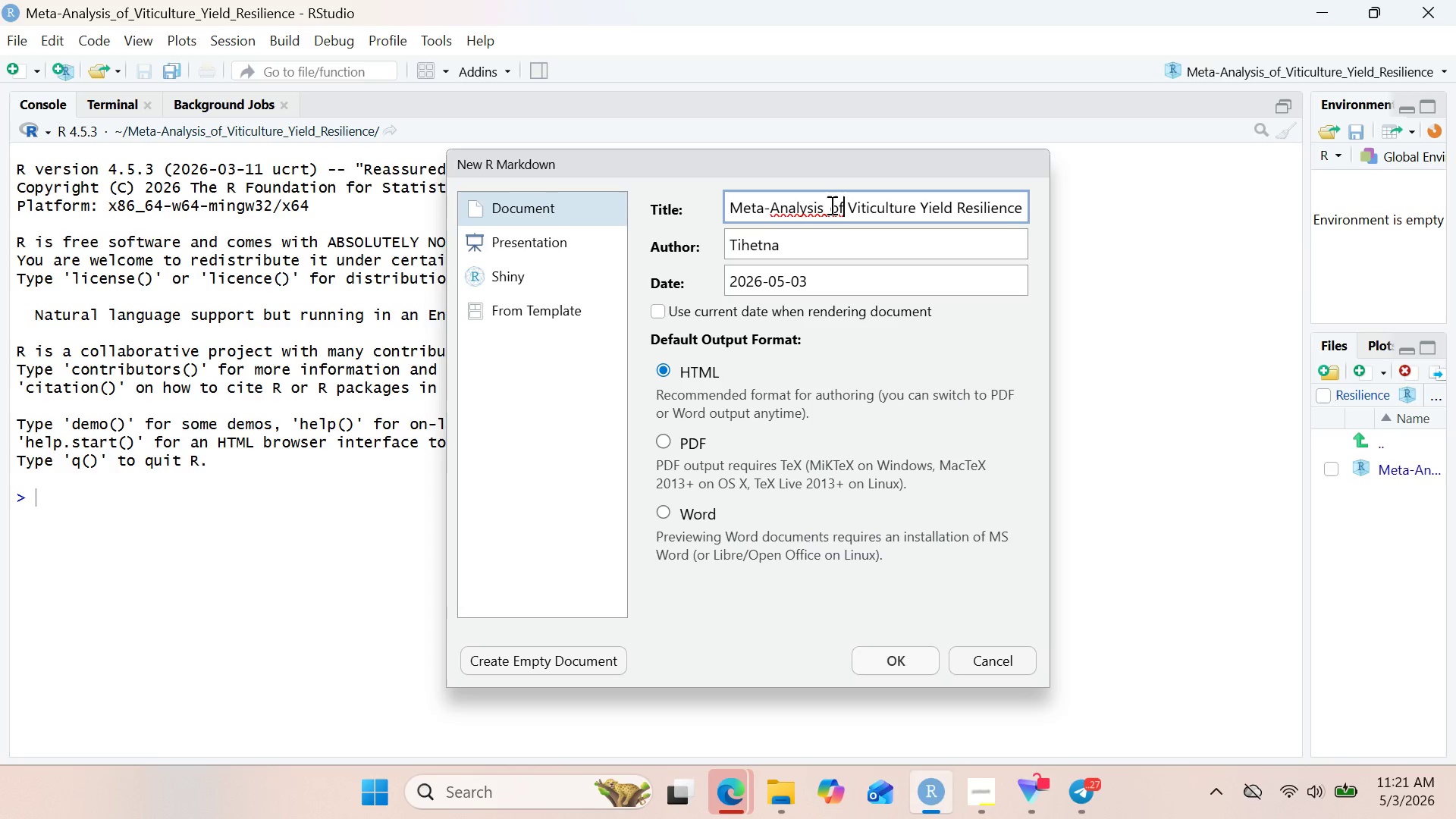 
key(ArrowRight)
 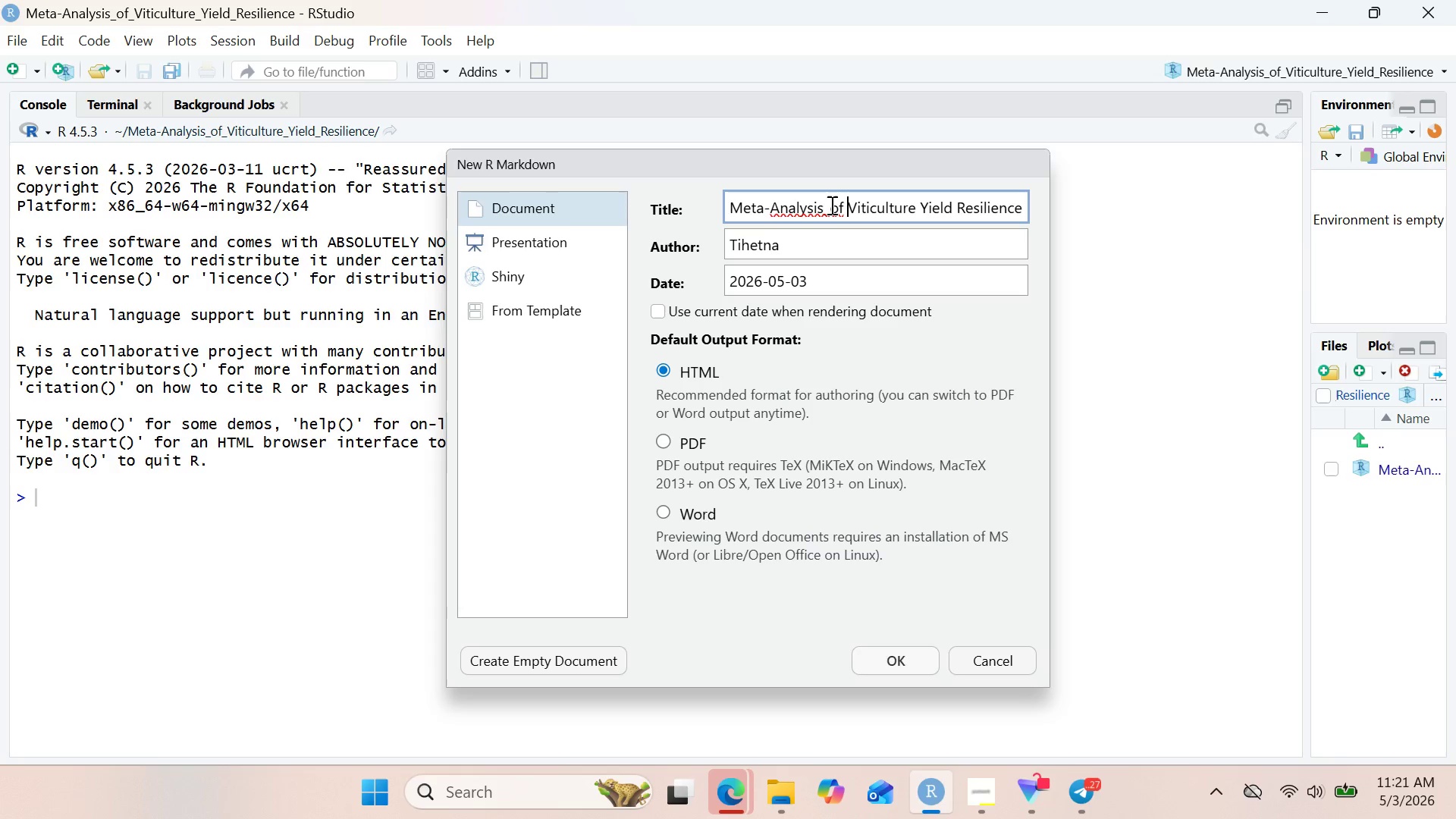 
key(ArrowRight)
 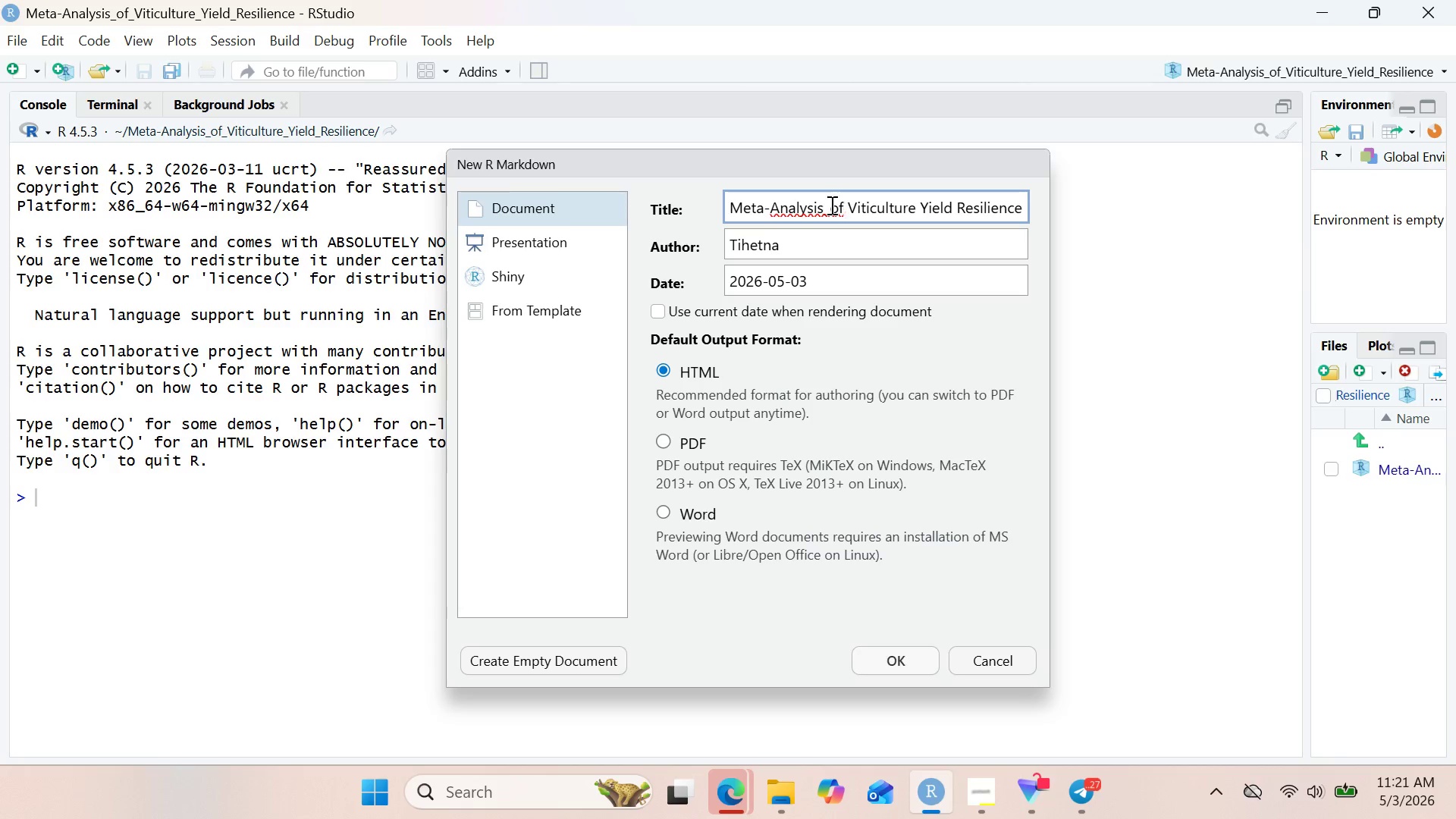 
key(Backspace)
 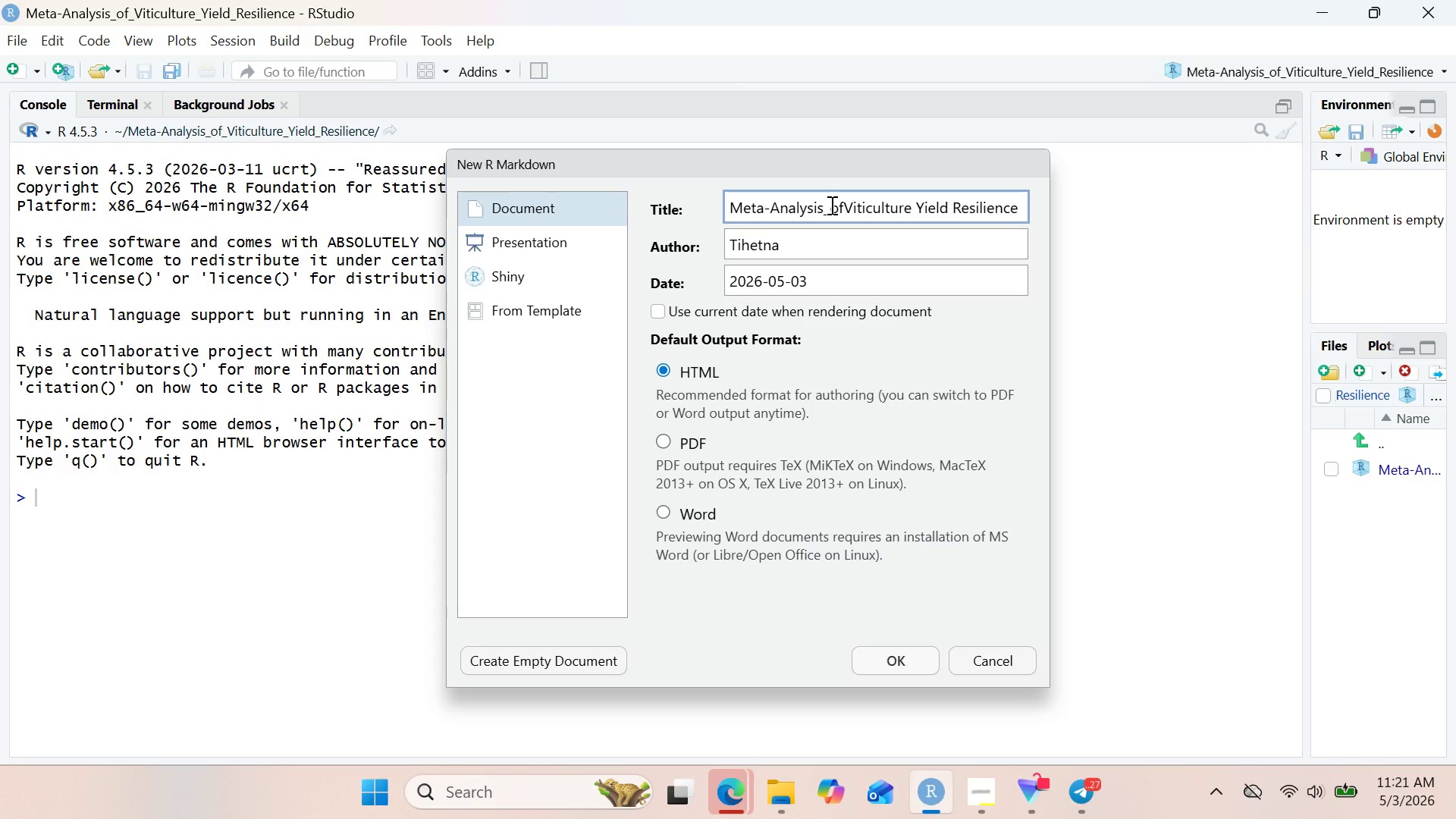 
key(Shift+Minus)
 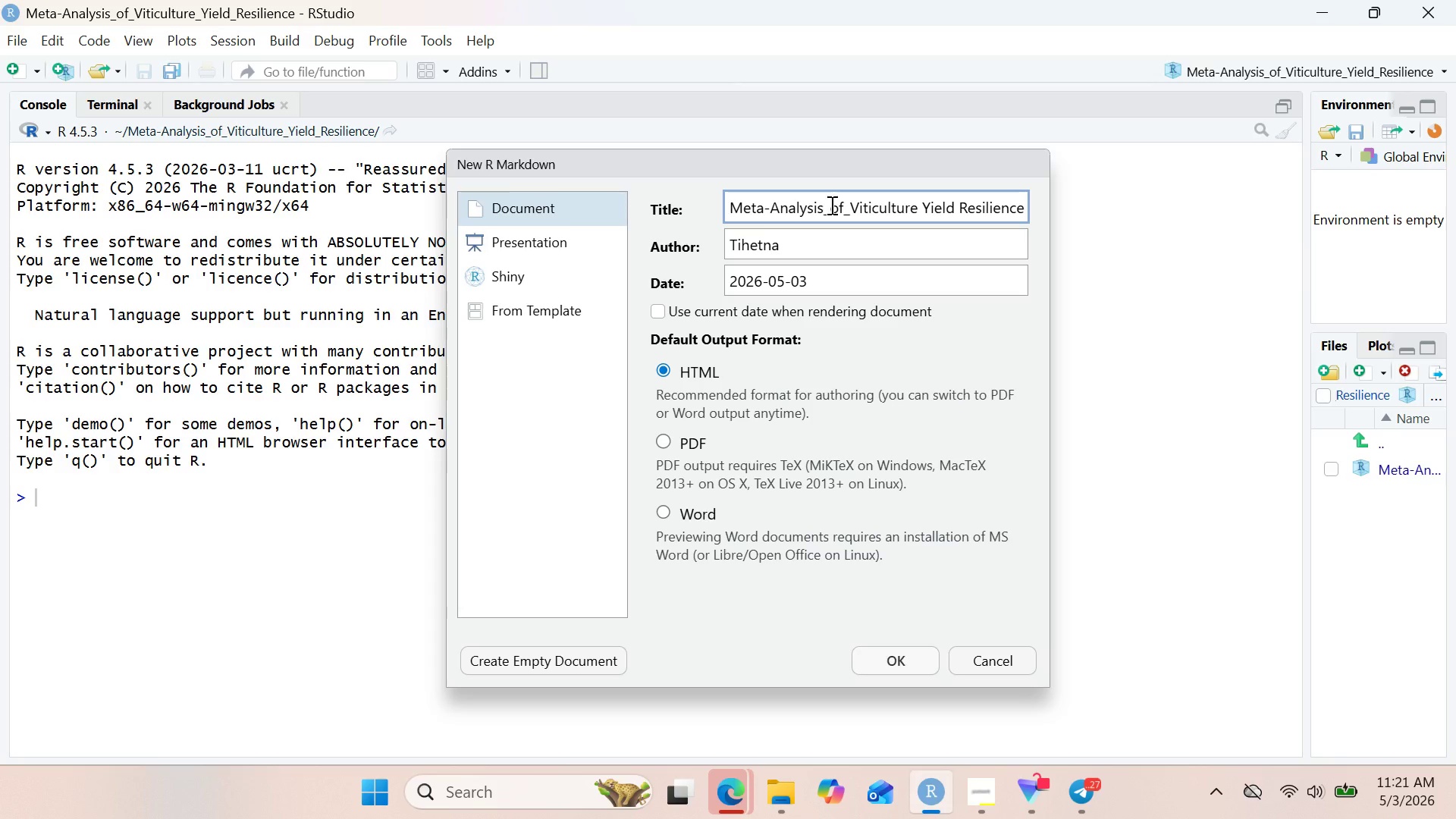 
key(ArrowRight)
 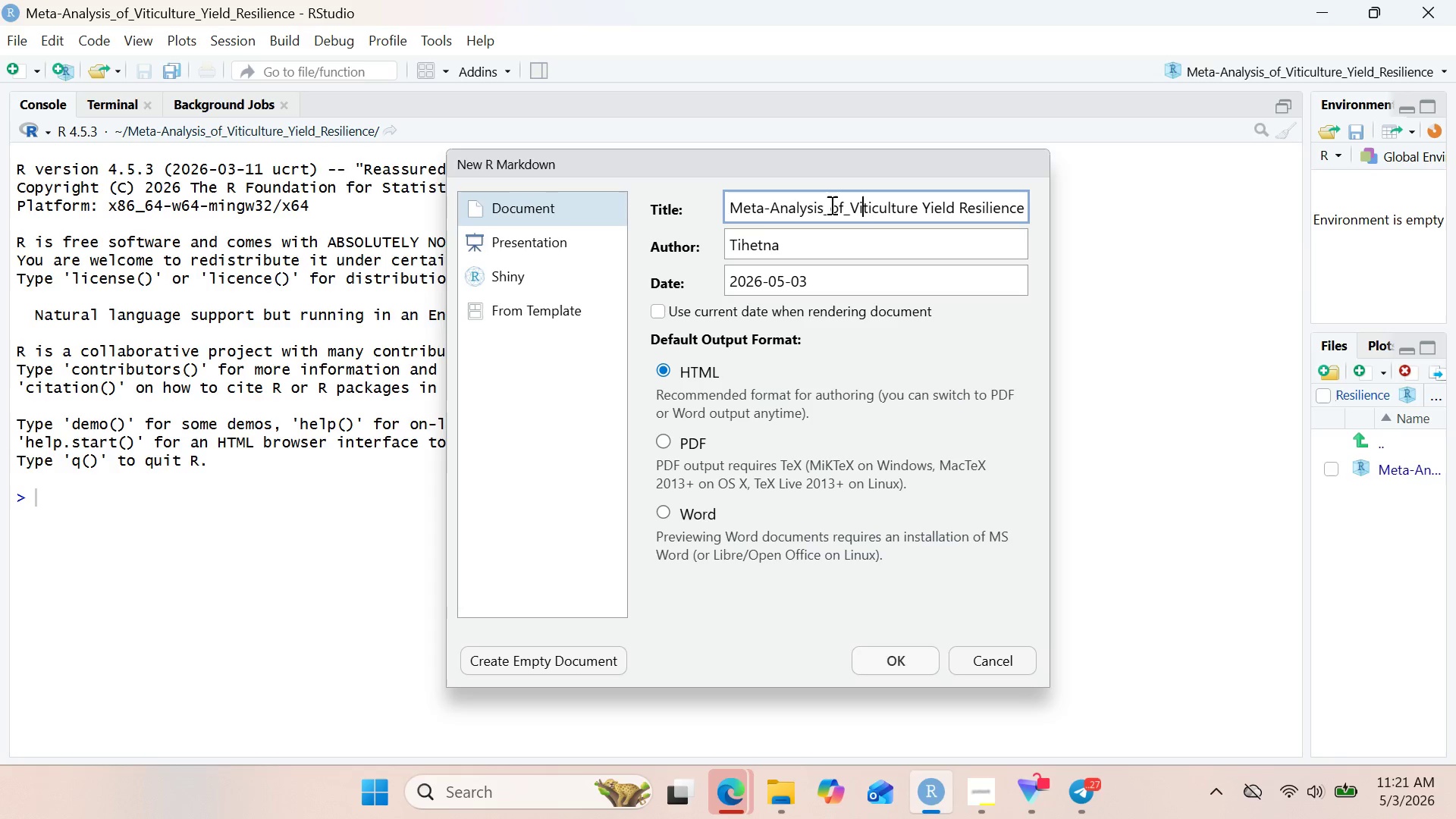 
key(ArrowRight)
 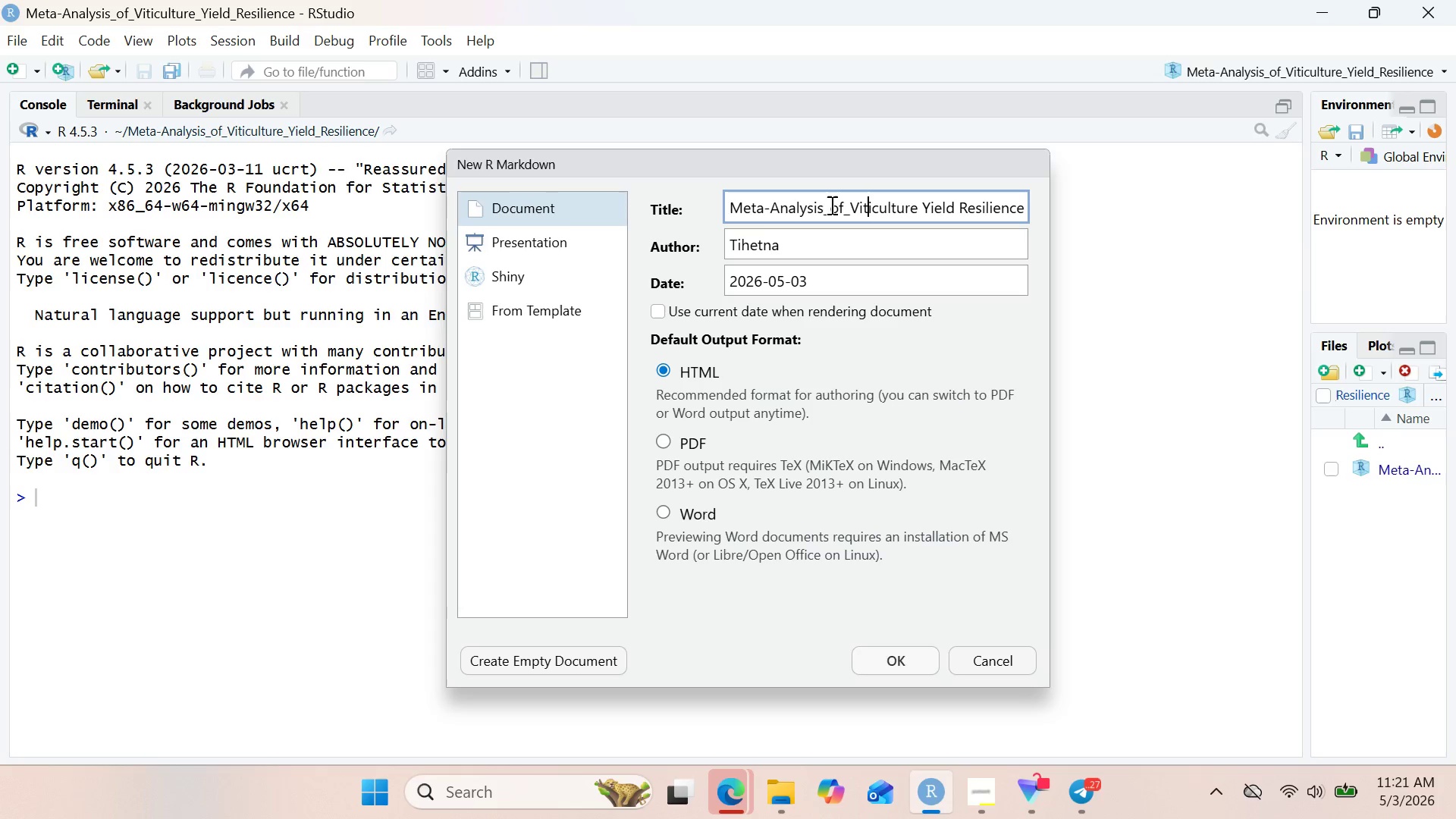 
key(ArrowRight)
 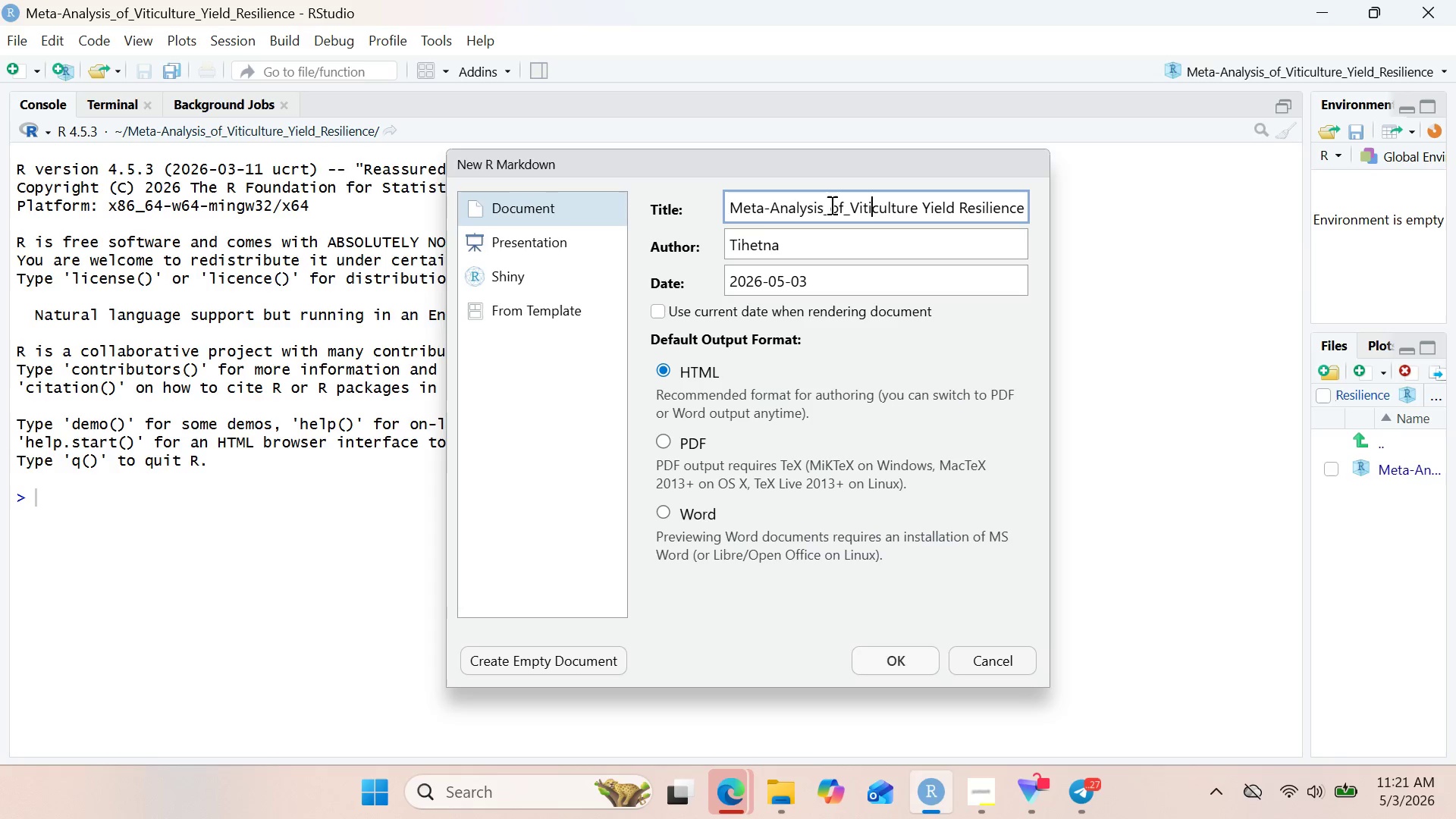 
key(ArrowRight)
 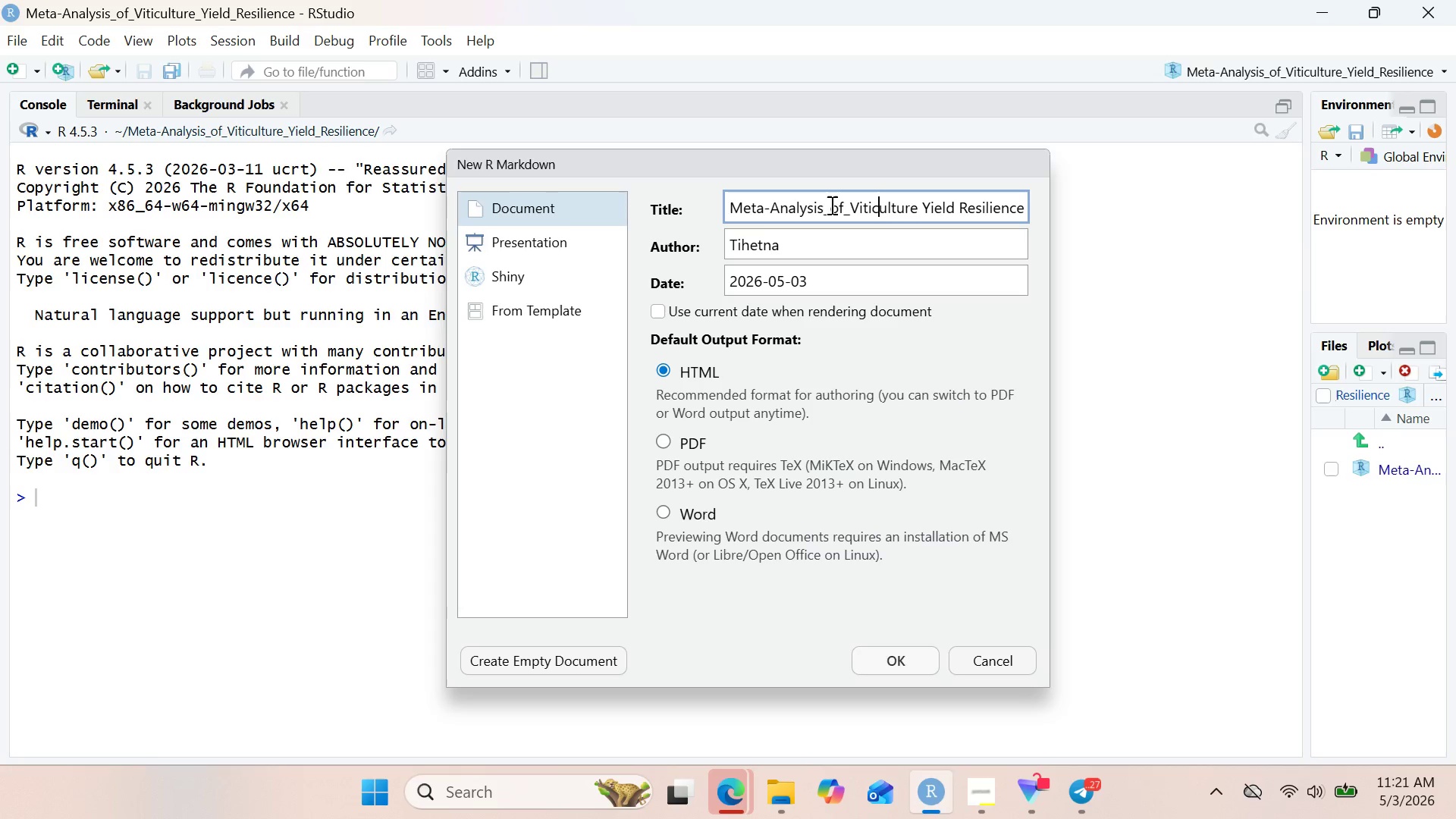 
hold_key(key=ArrowRight, duration=0.8)
 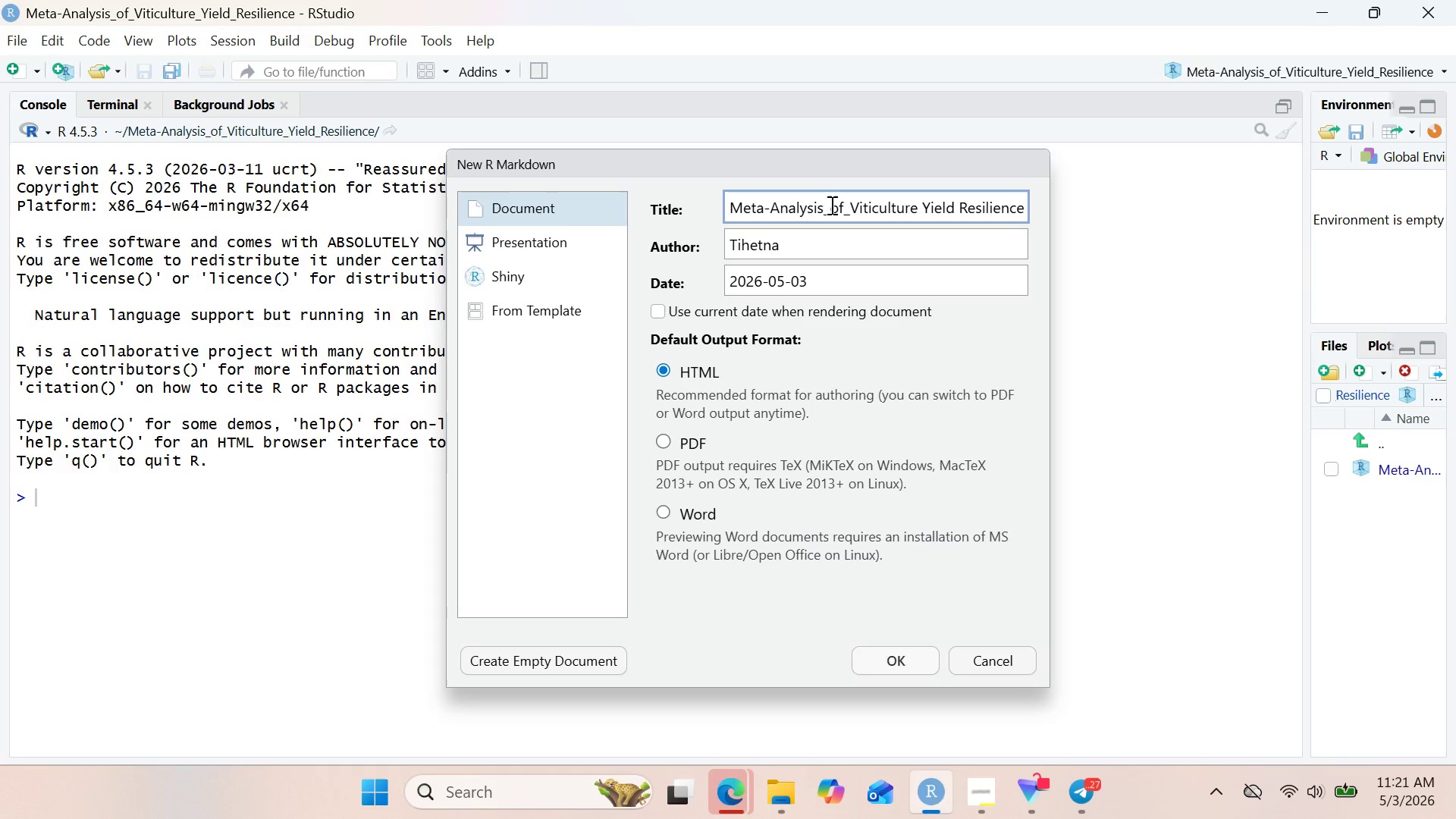 
key(ArrowLeft)
 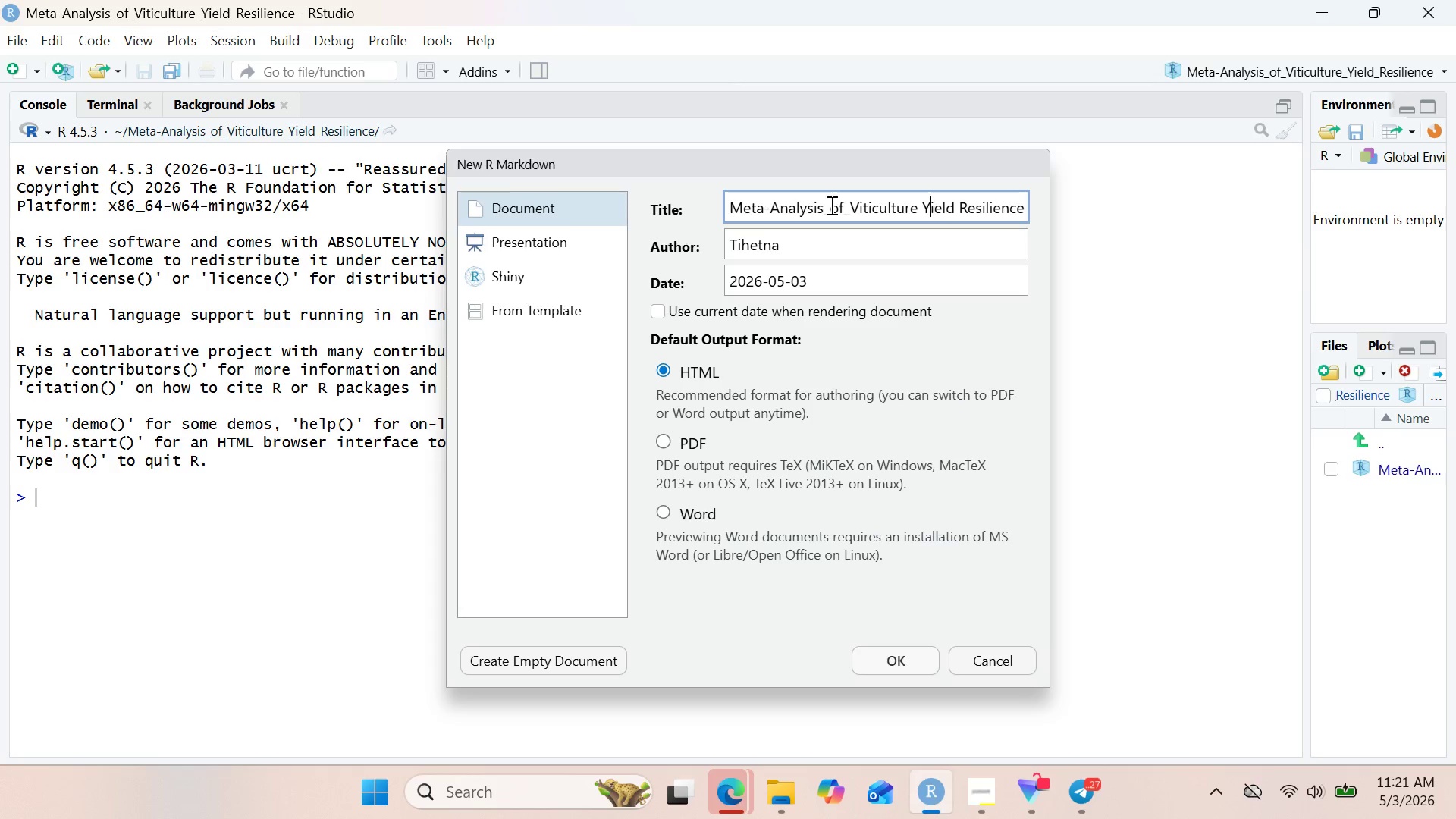 
key(ArrowLeft)
 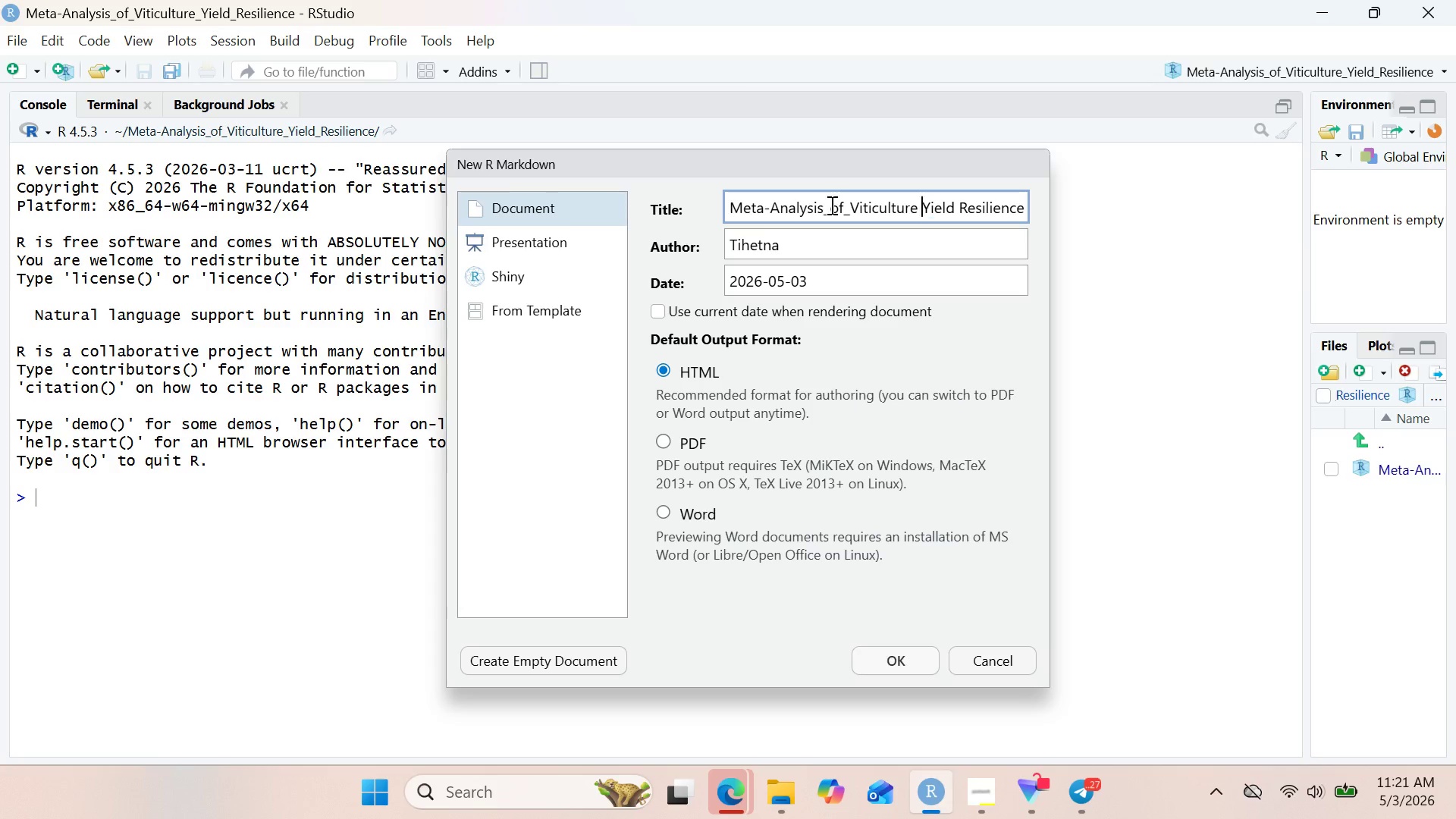 
key(ArrowLeft)
 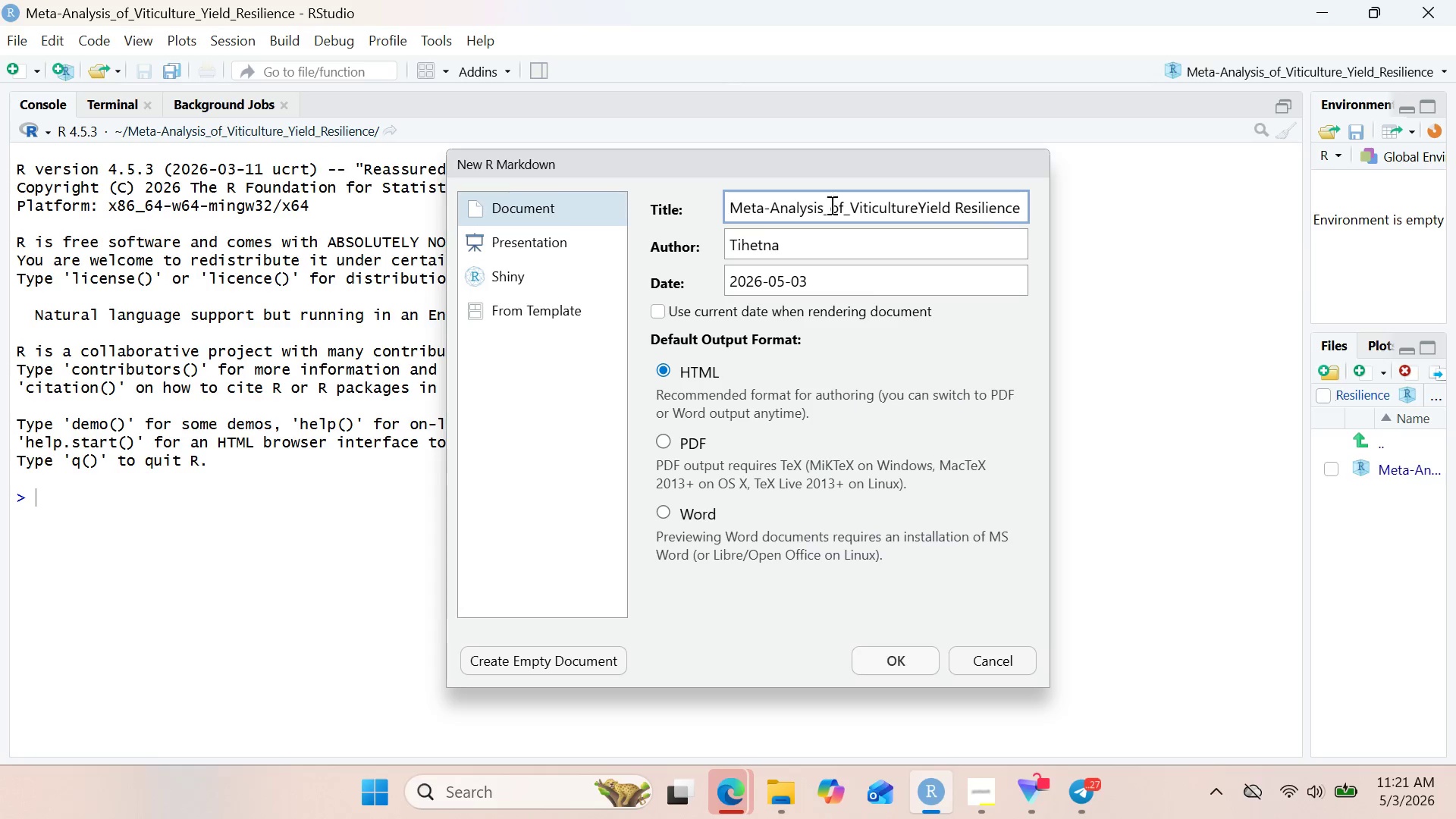 
key(Backspace)
 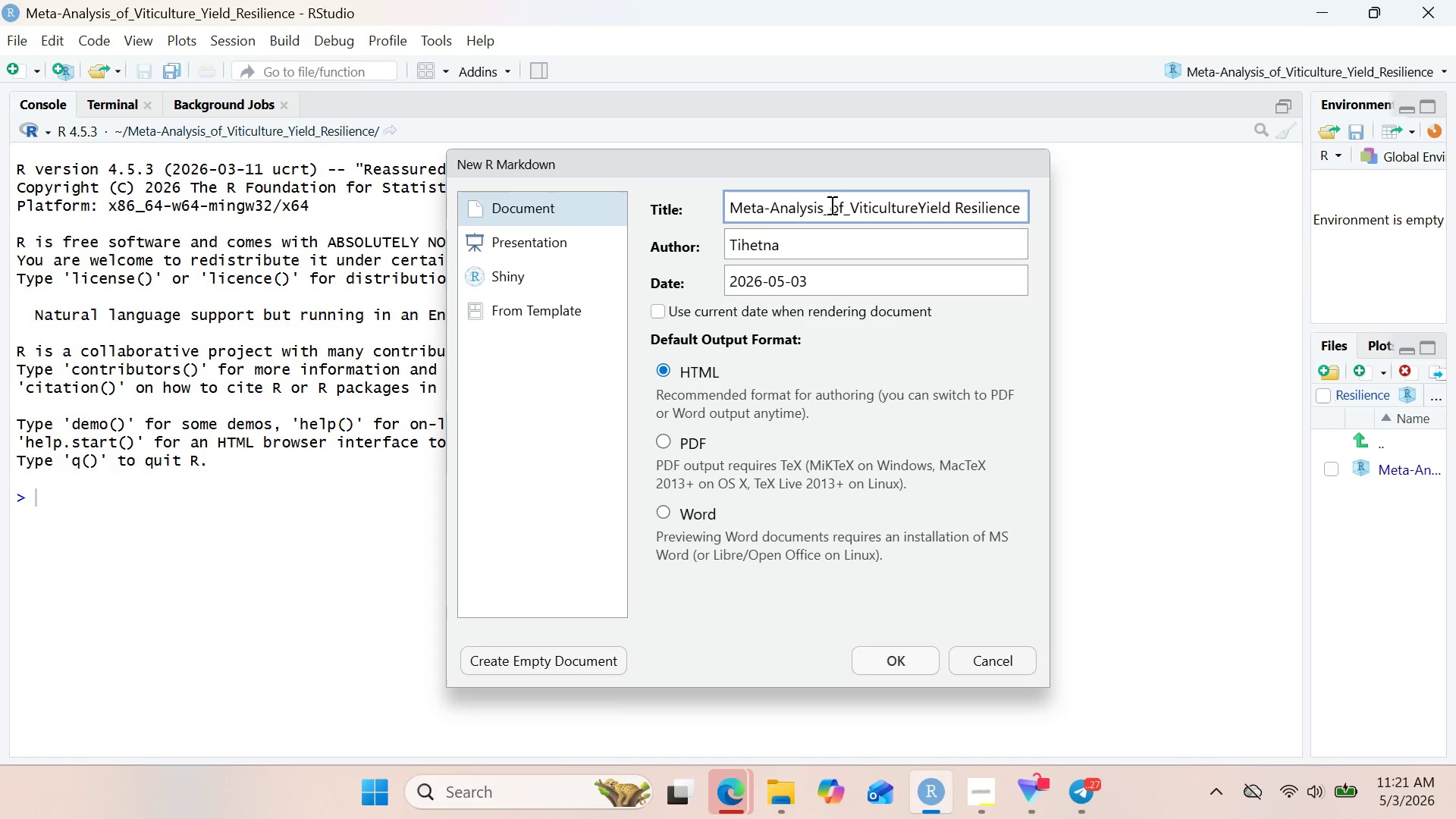 
key(Shift+Minus)
 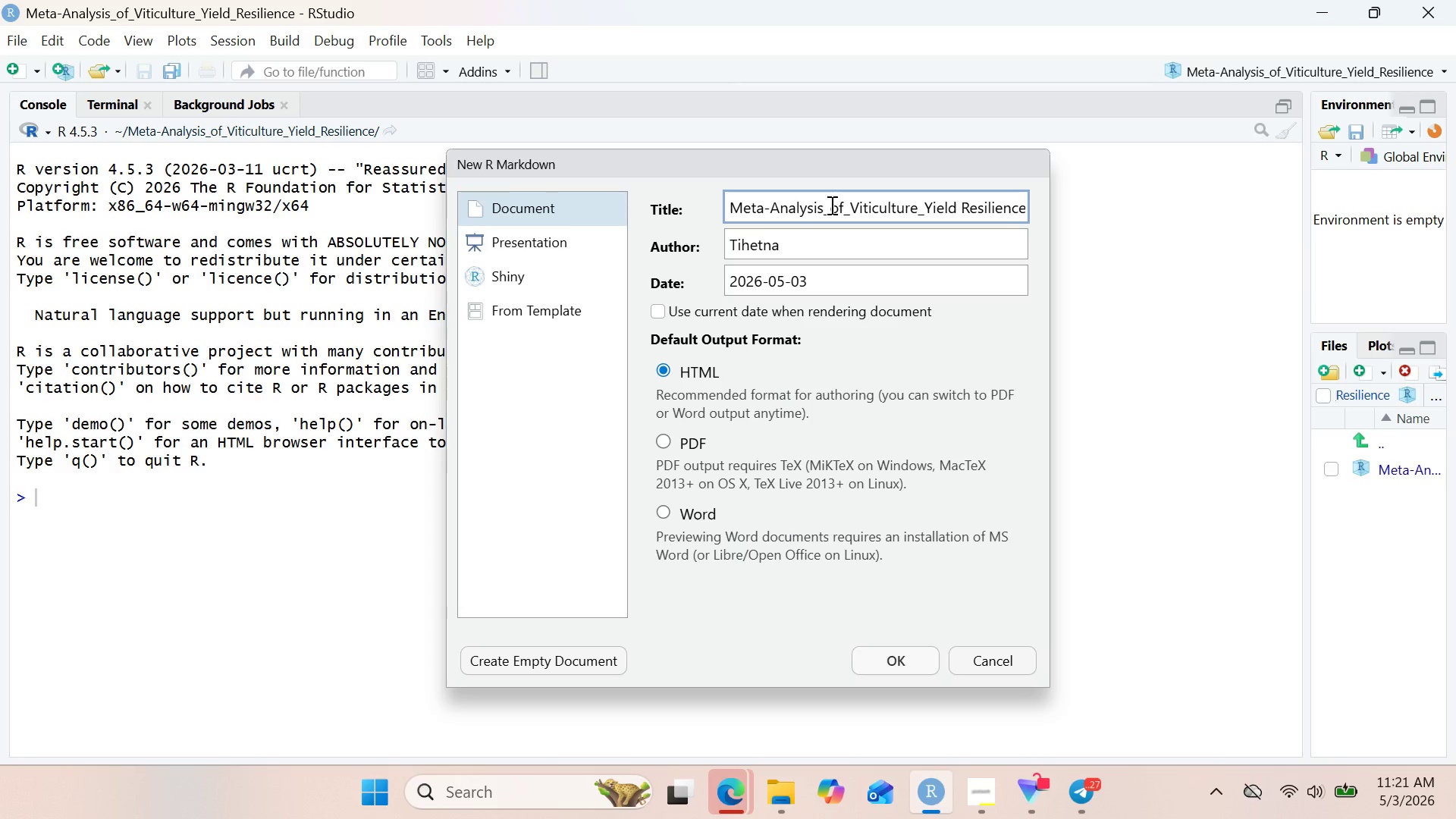 
key(ArrowRight)
 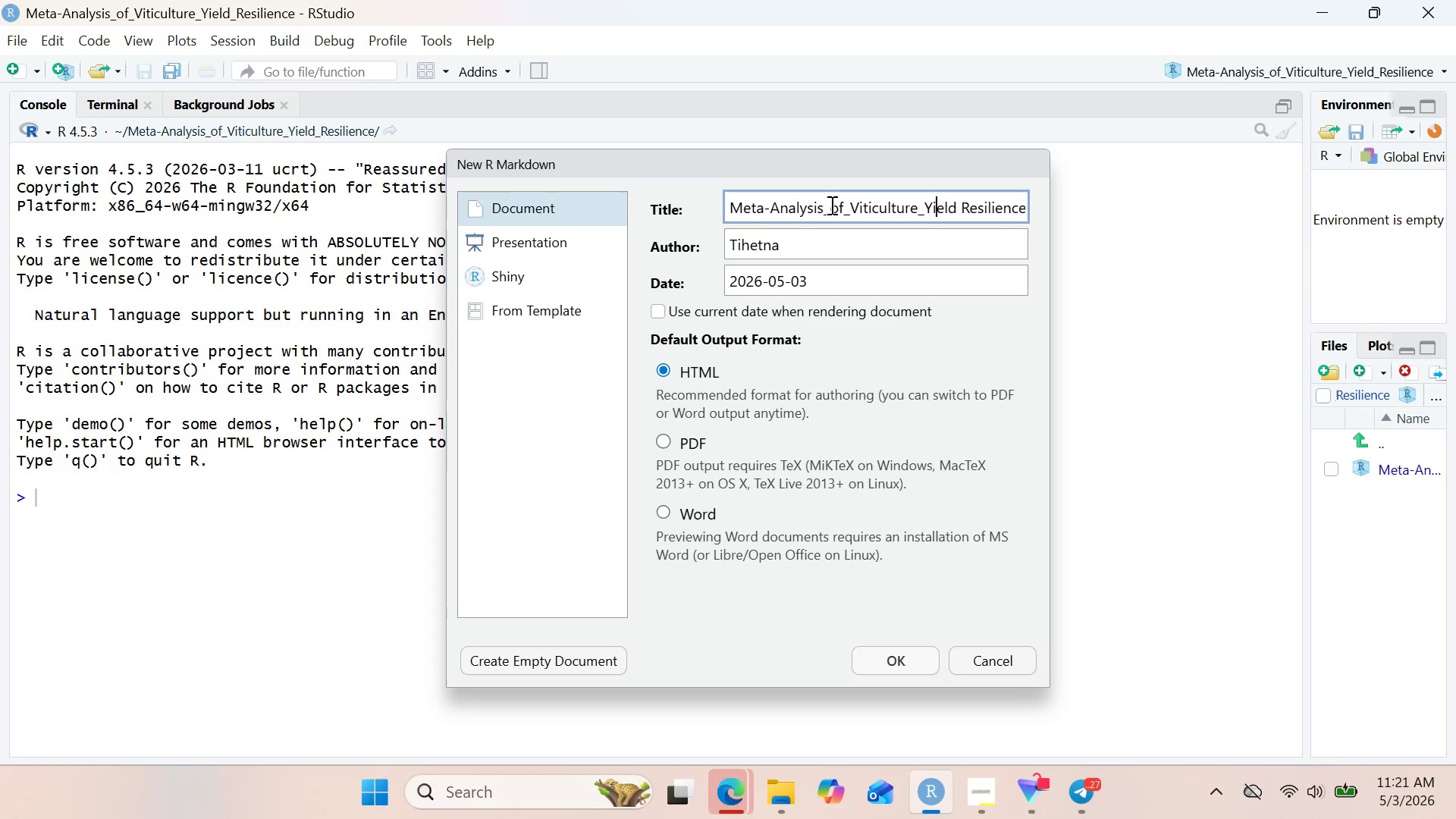 
key(ArrowRight)
 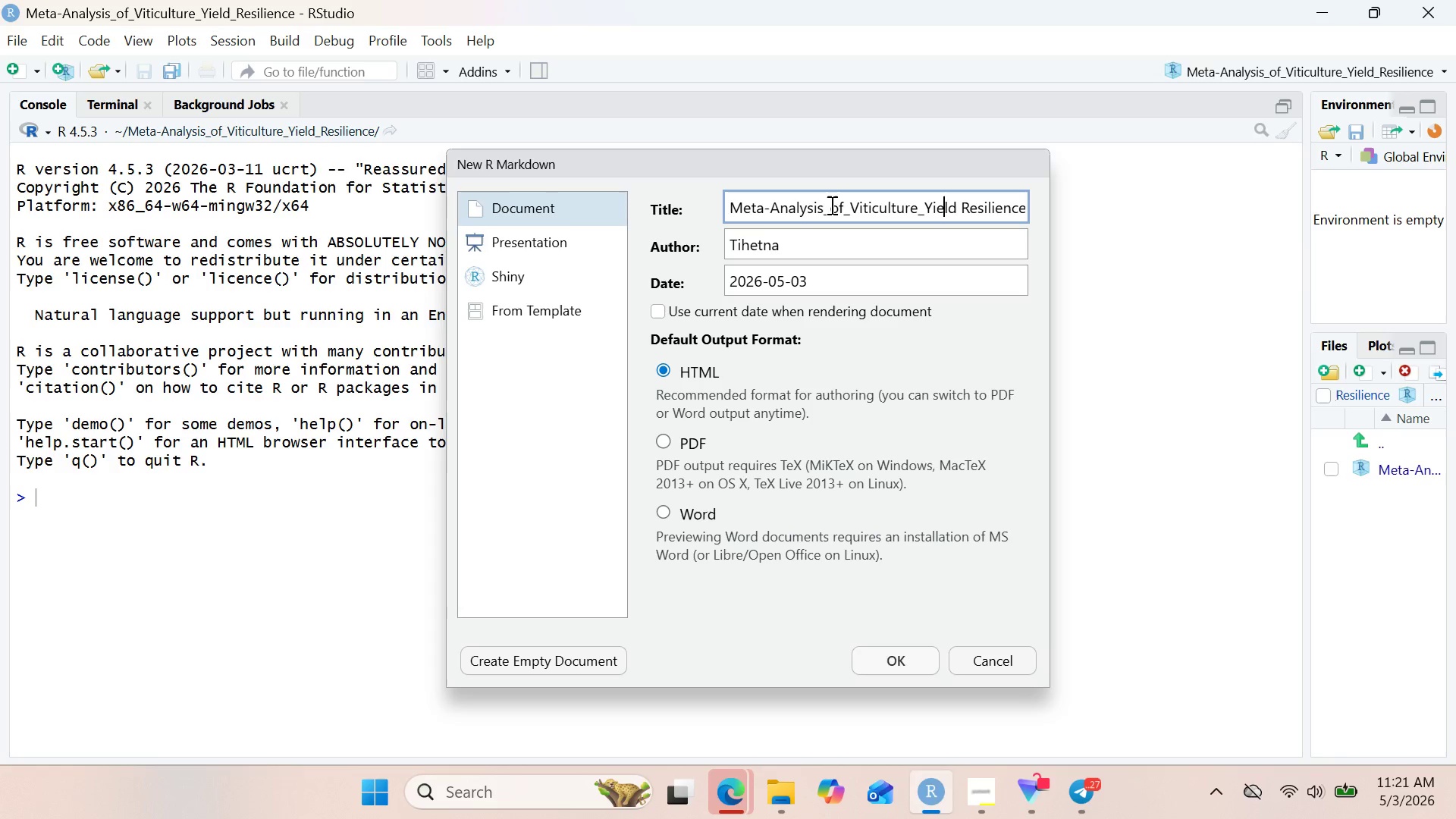 
key(ArrowRight)
 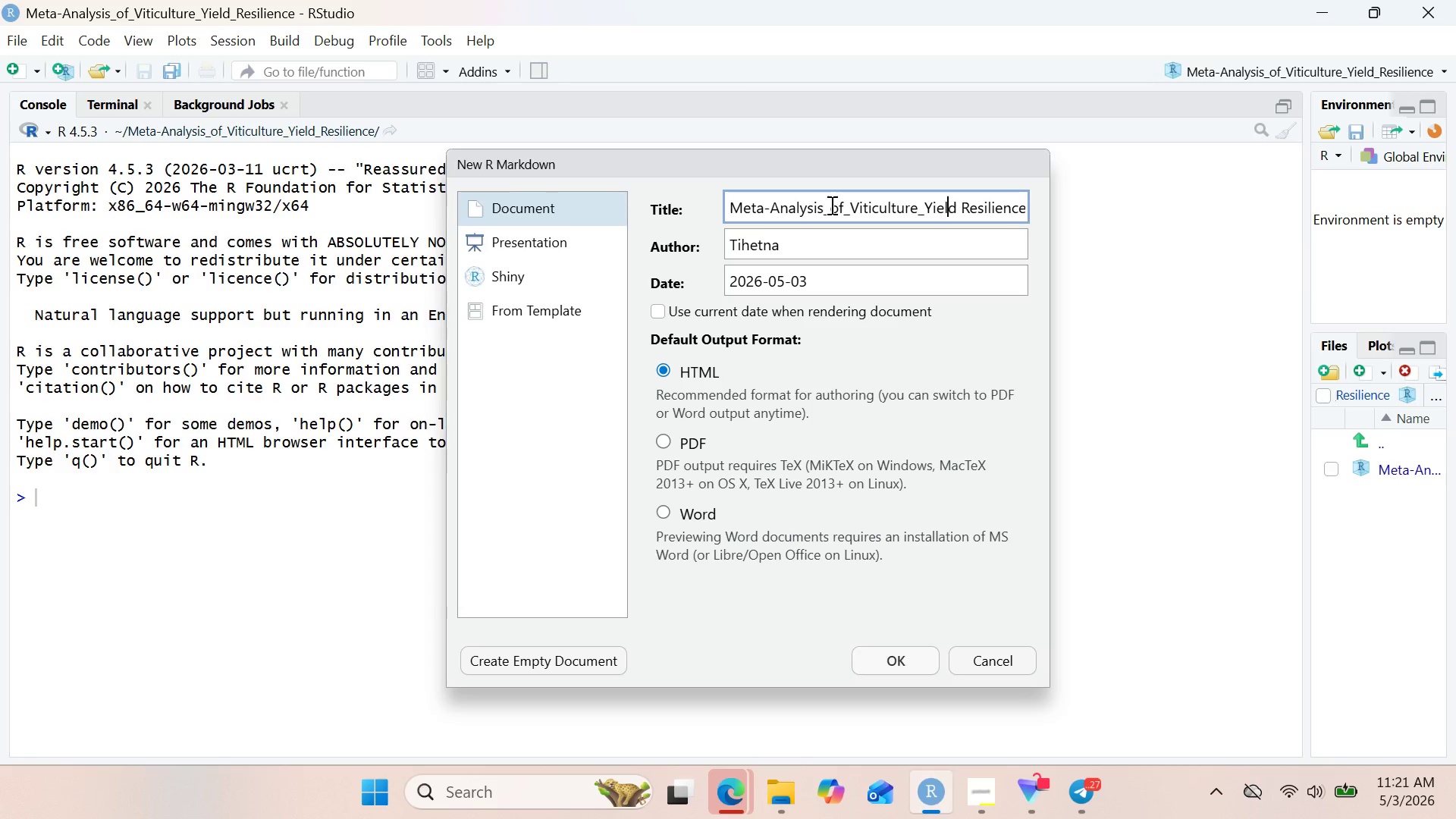 
key(ArrowRight)
 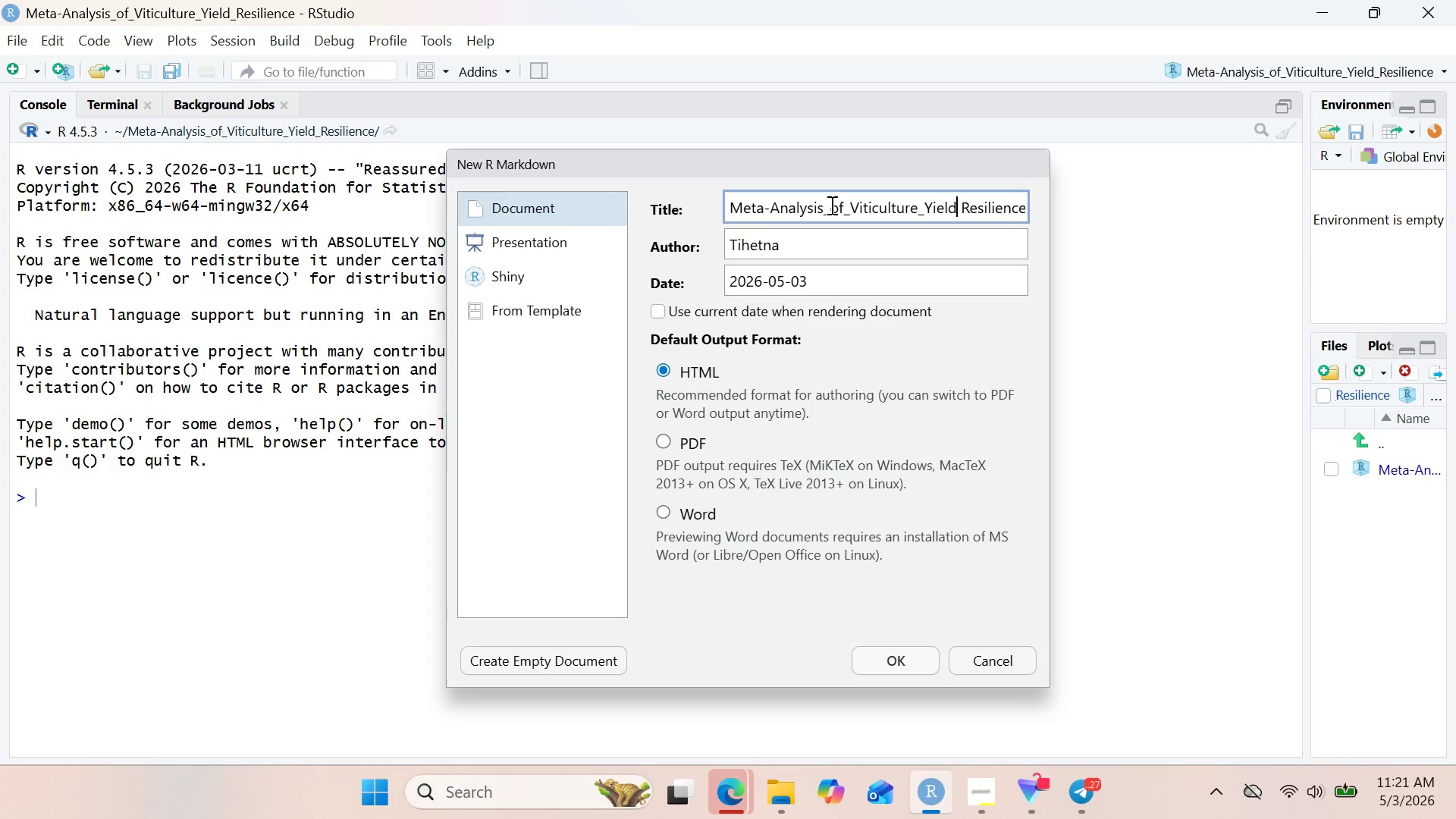 
key(ArrowRight)
 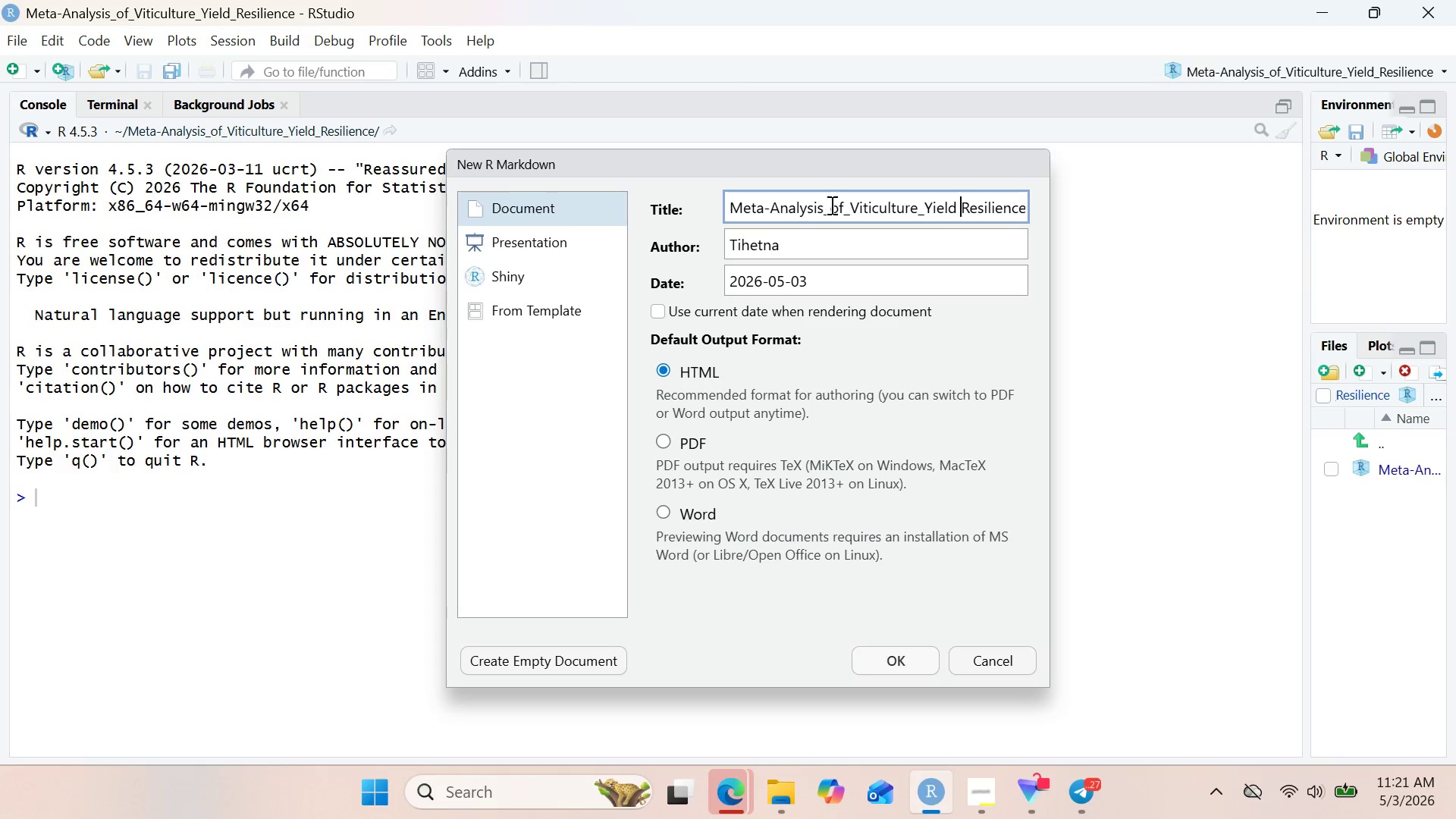 
key(ArrowRight)
 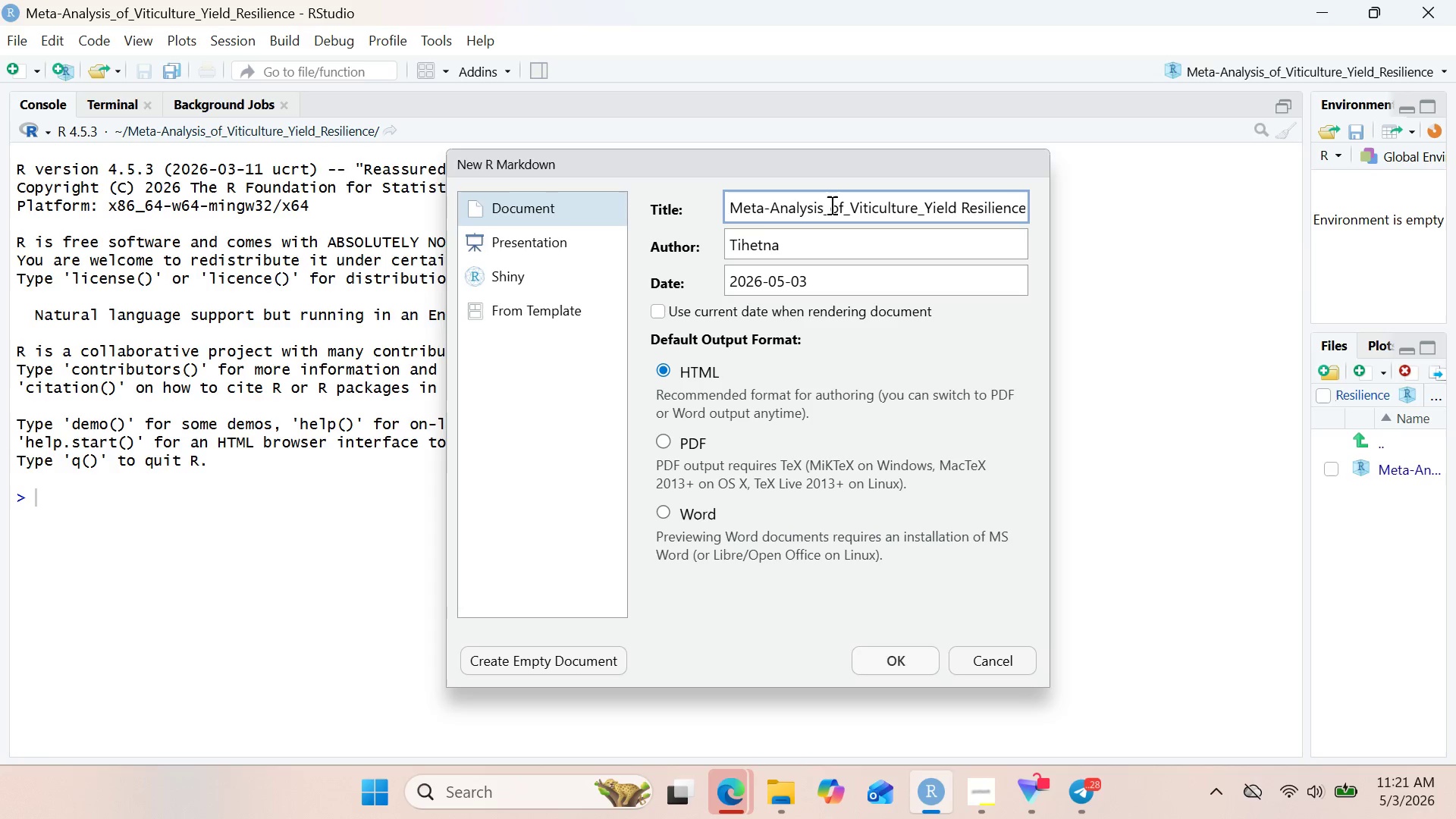 
key(Backspace)
 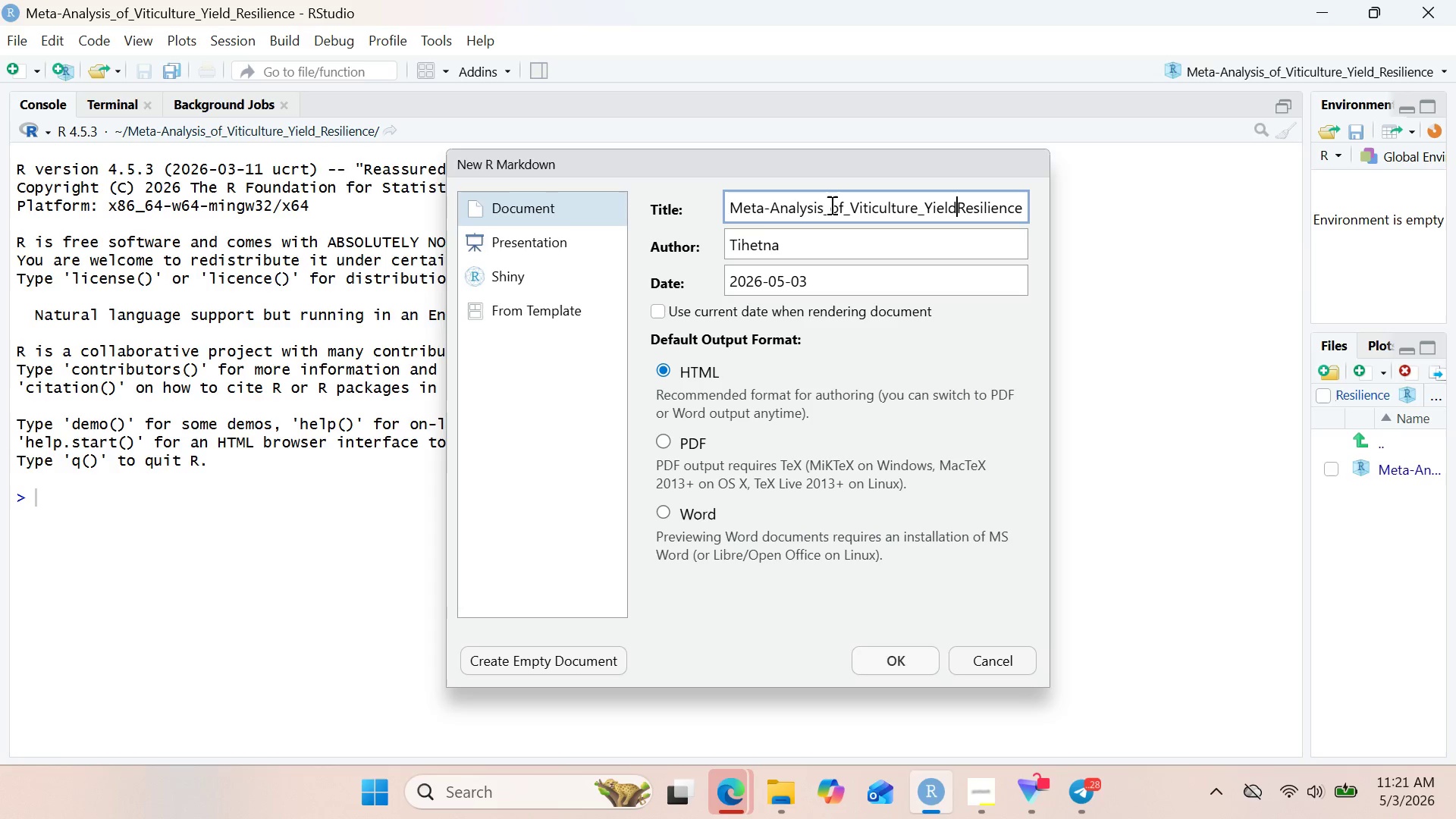 
key(Shift+Minus)
 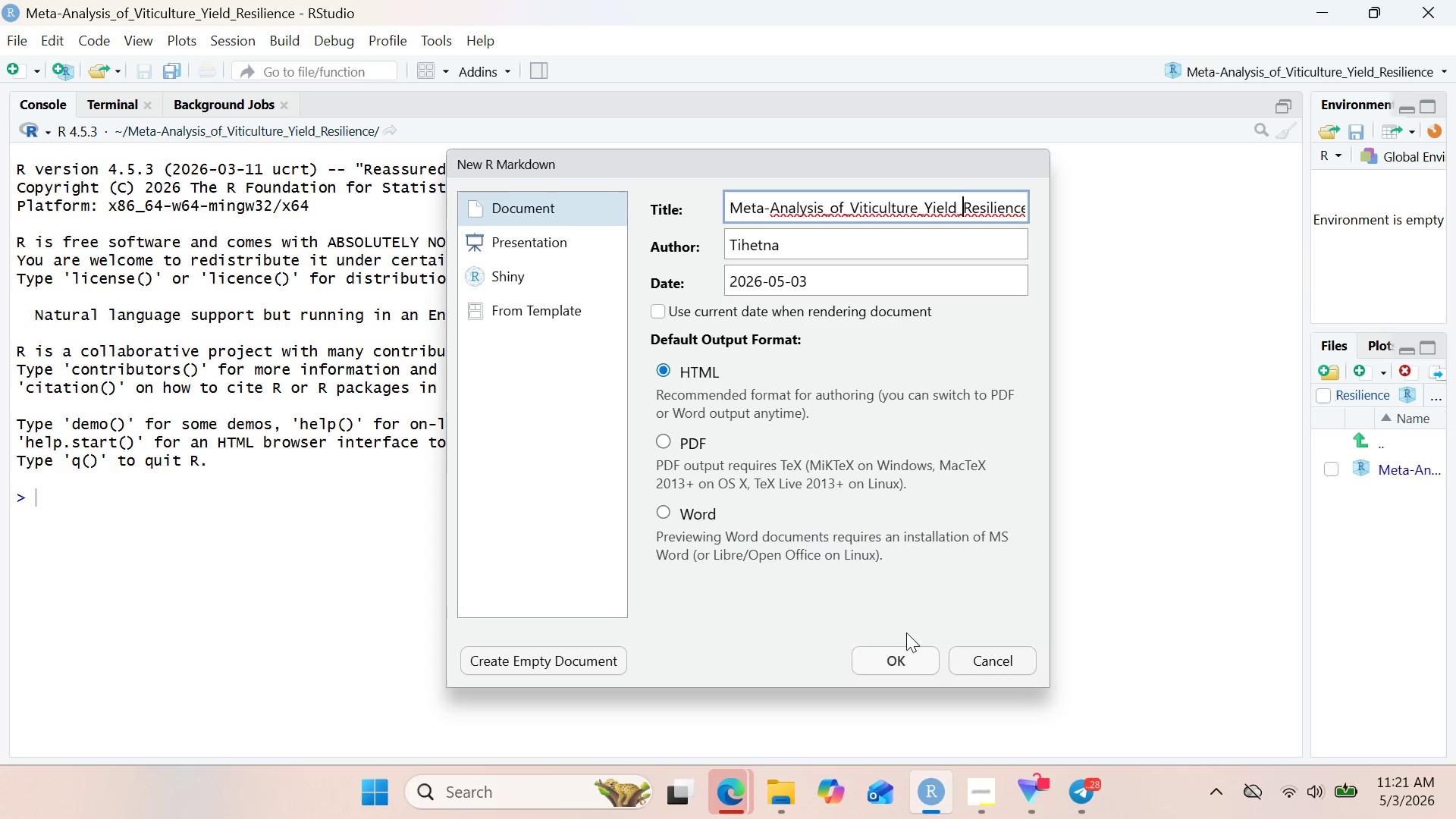 
left_click([912, 654])
 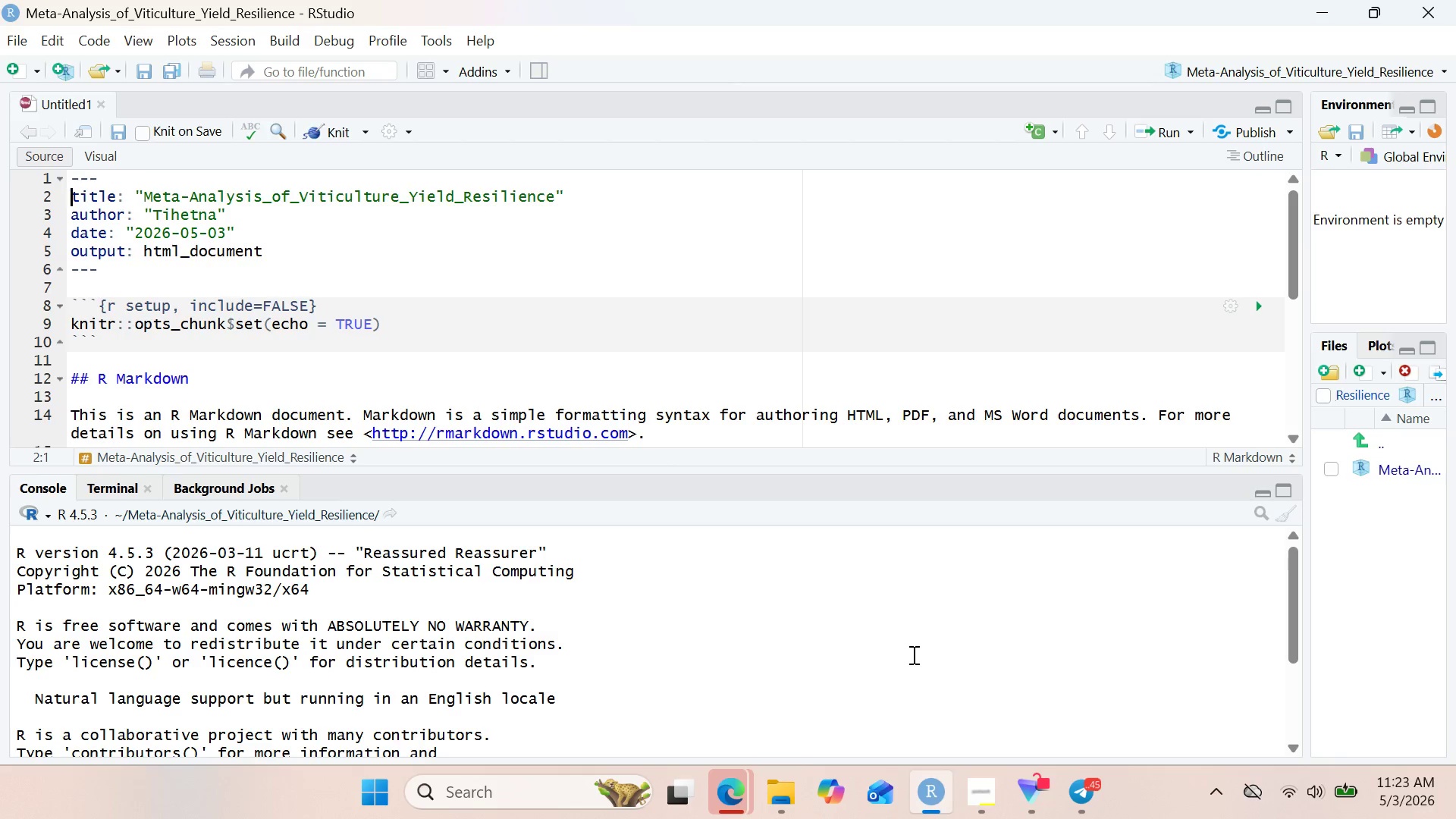 
wait(114.55)
 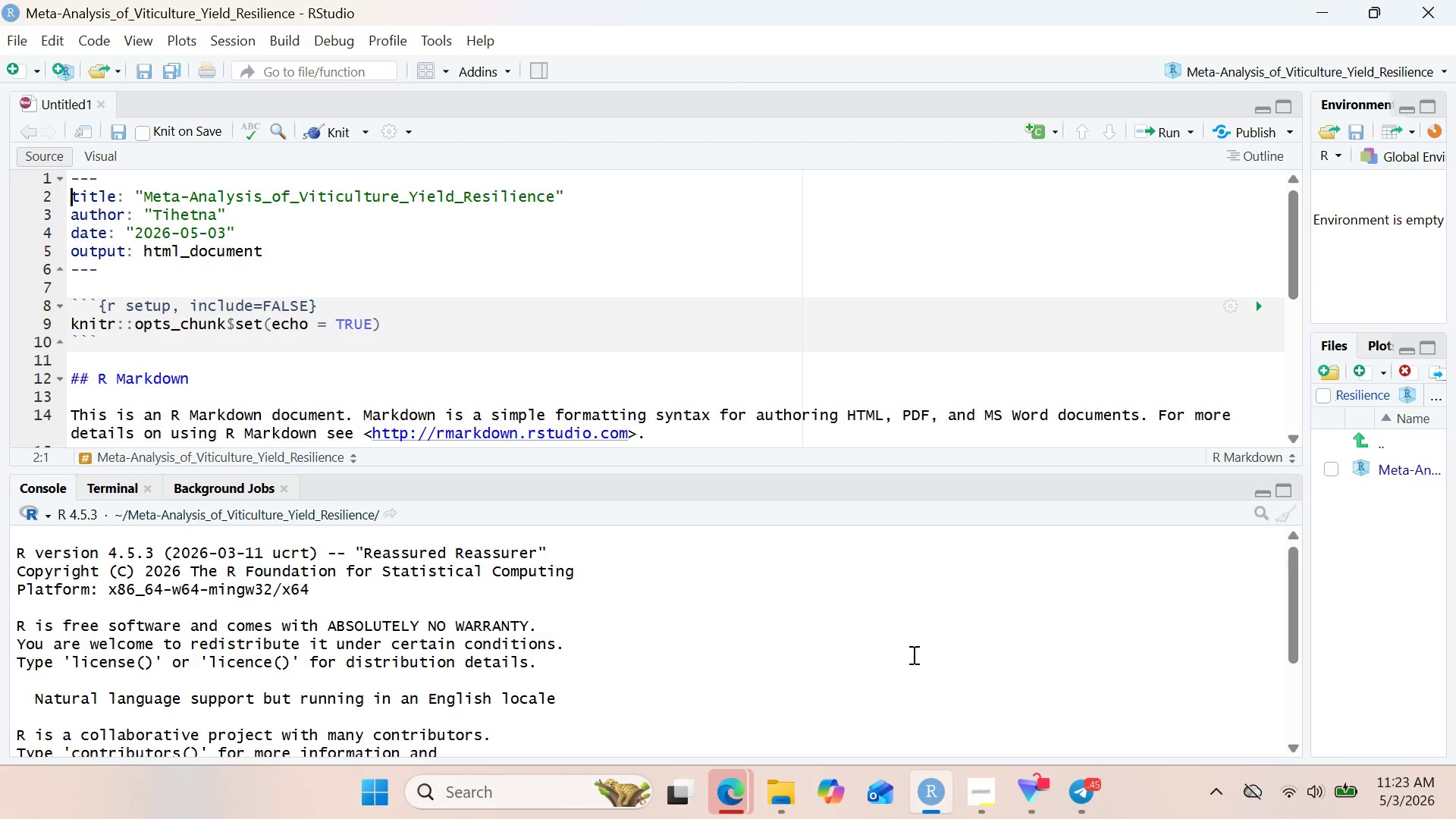 
left_click_drag(start_coordinate=[69, 285], to_coordinate=[284, 586])
 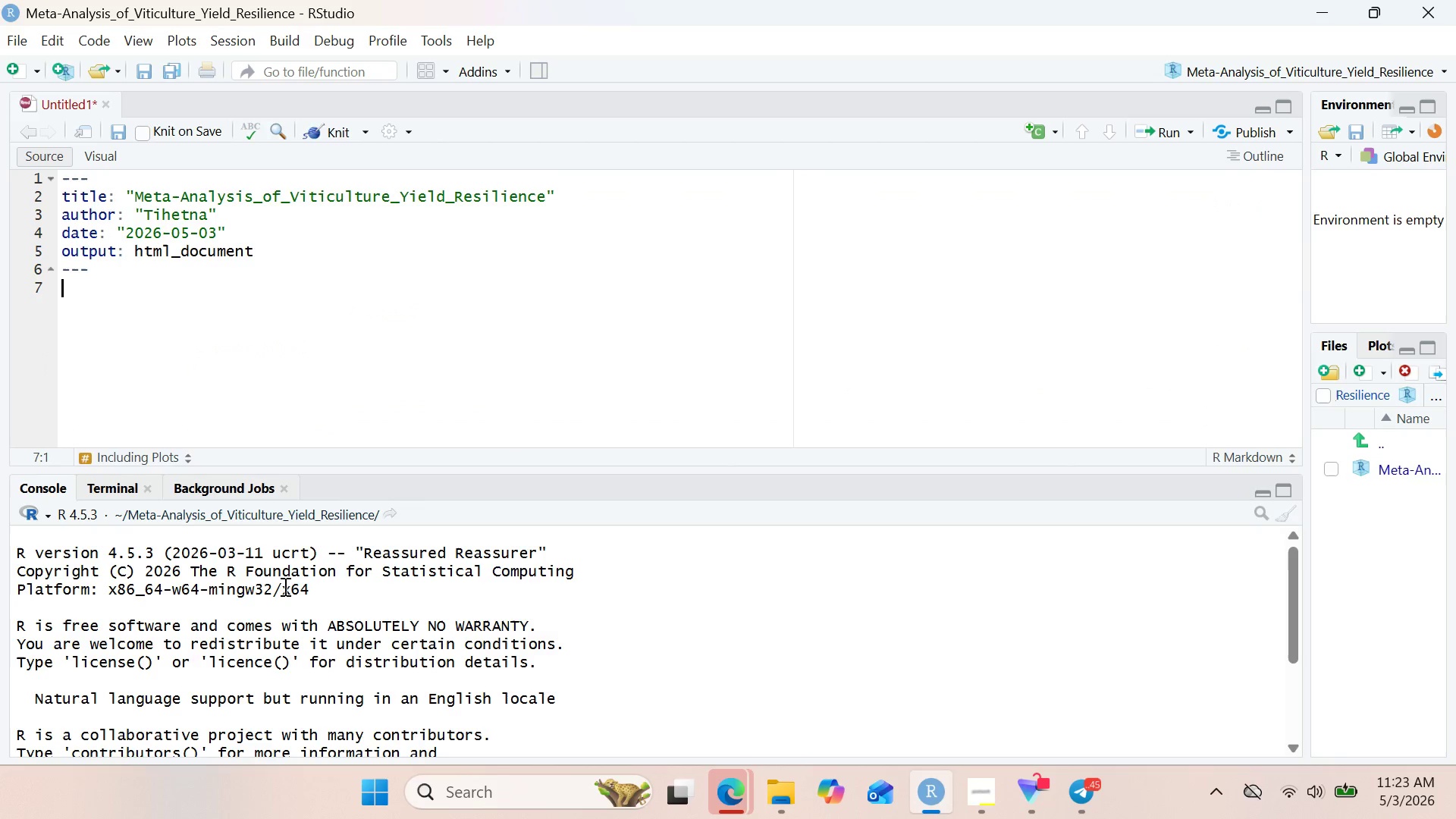 
key(Backspace)
 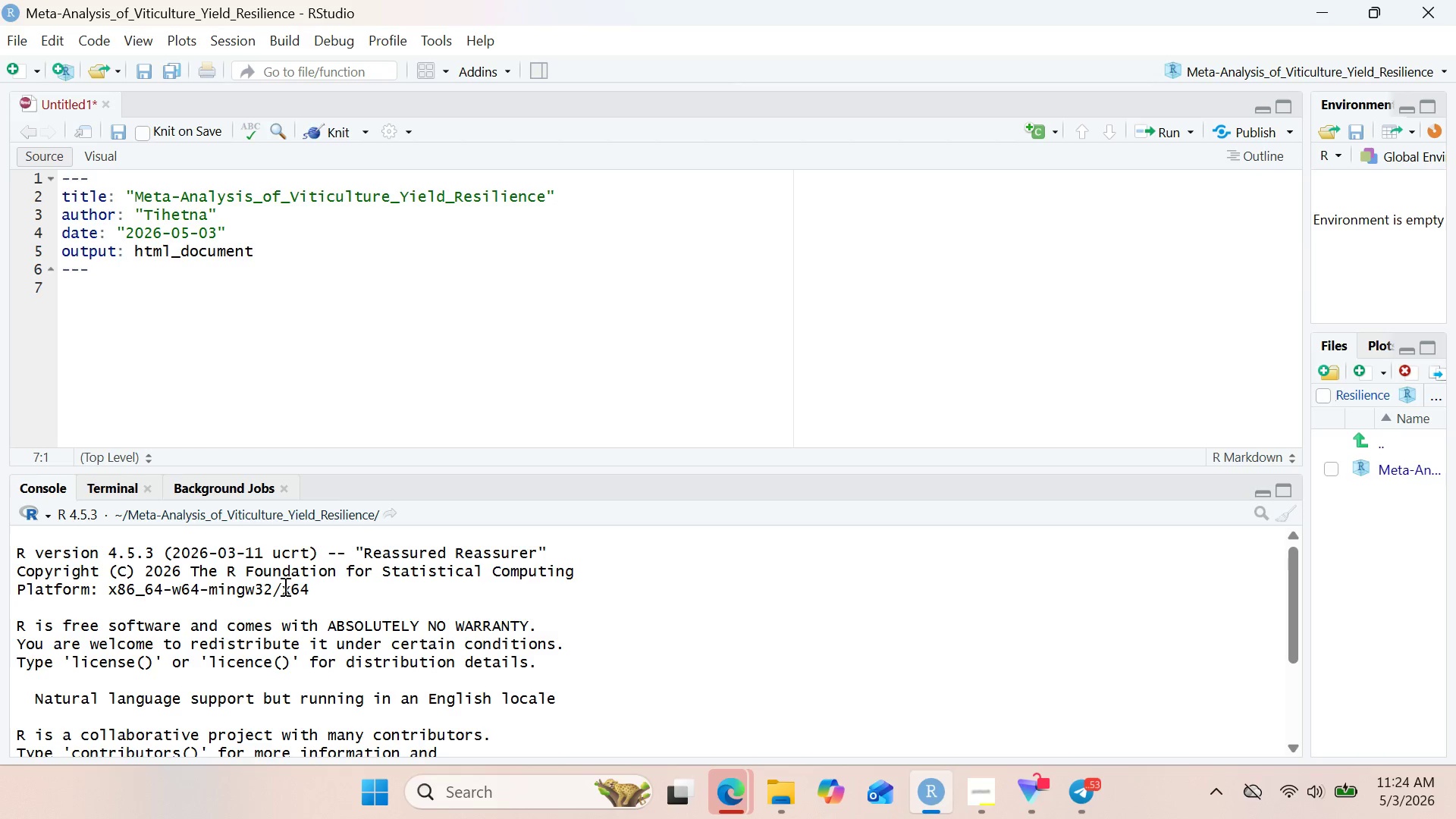 
wait(64.53)
 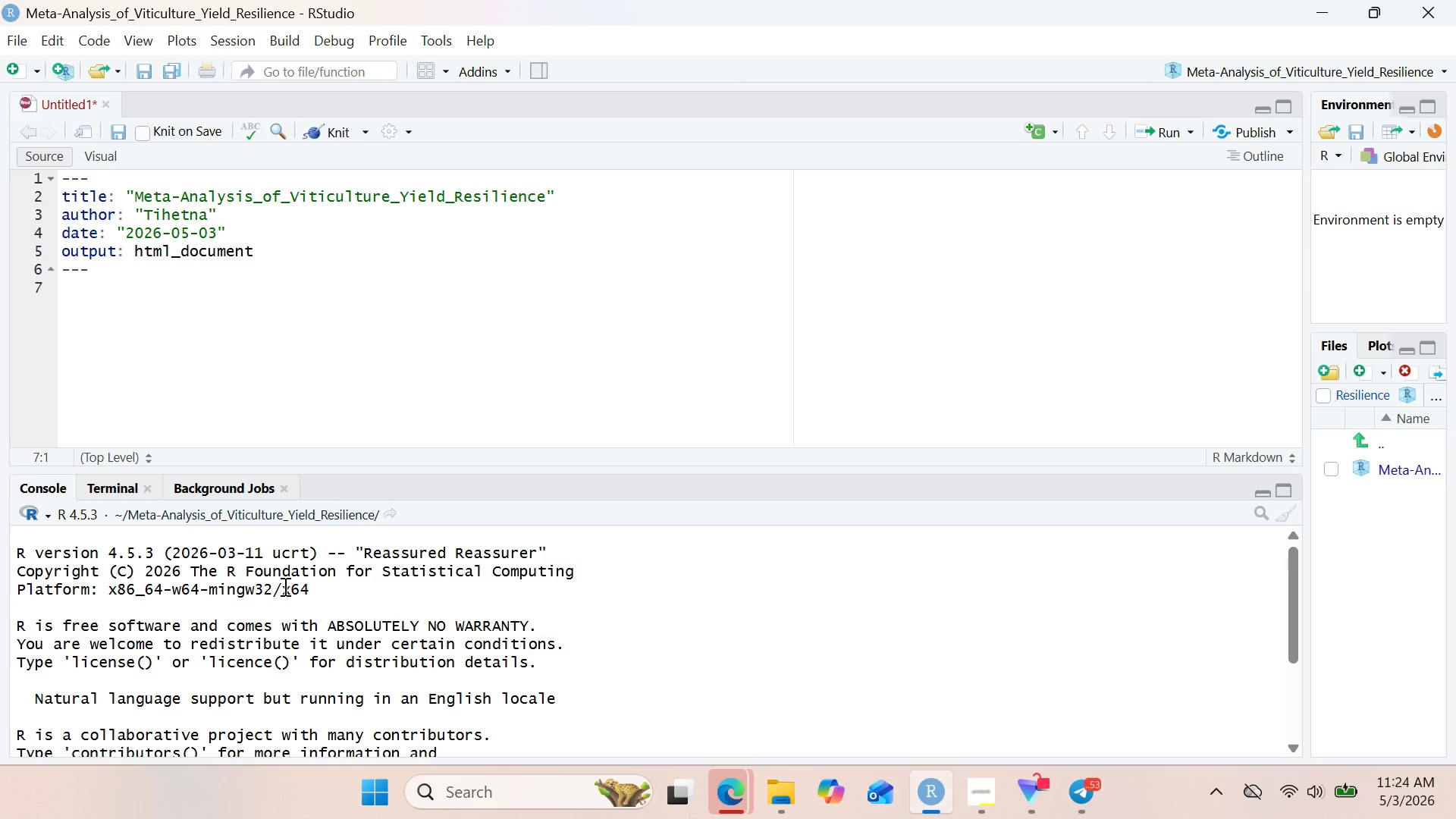 
left_click([987, 795])